 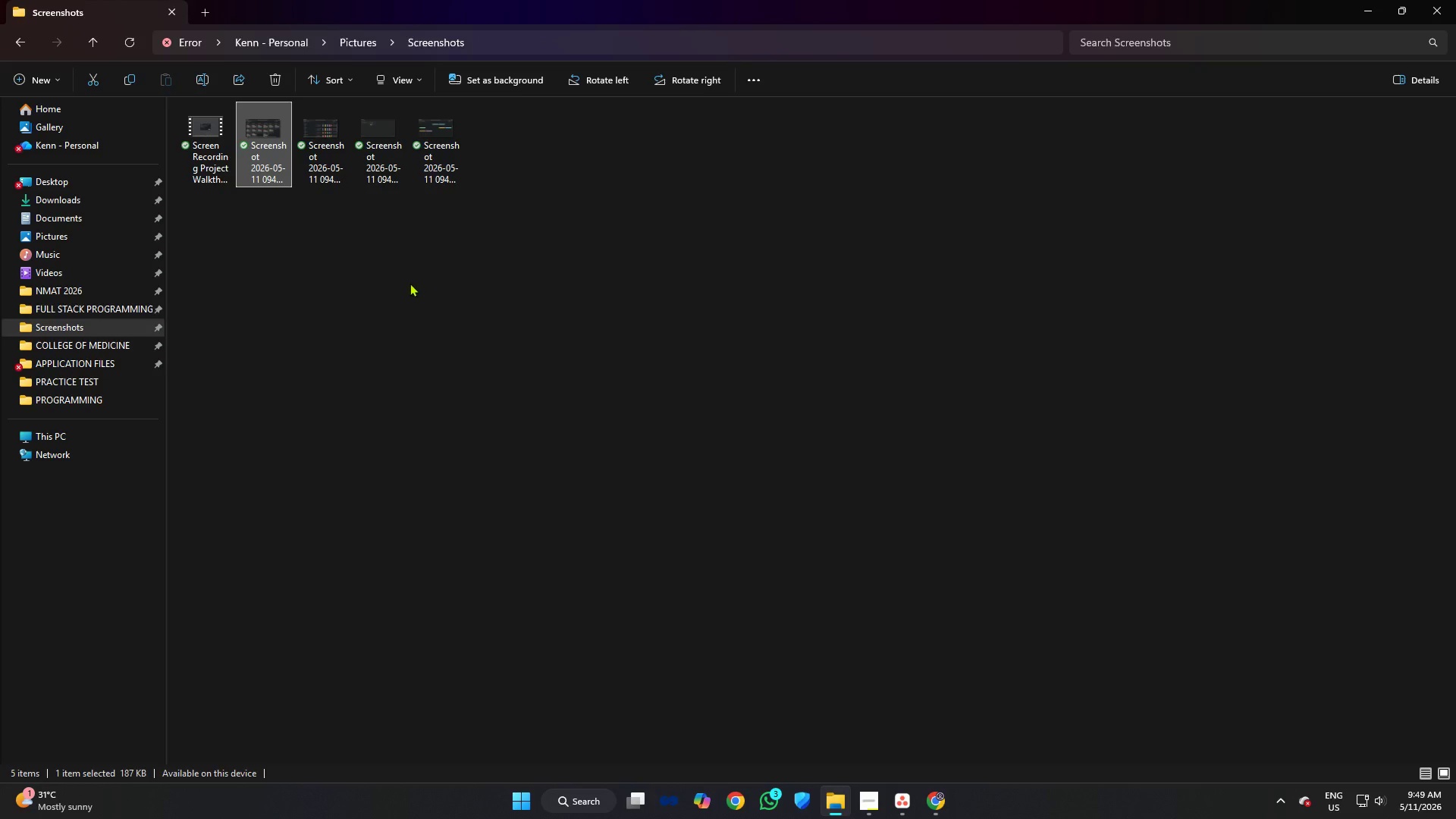 
left_click([206, 79])
 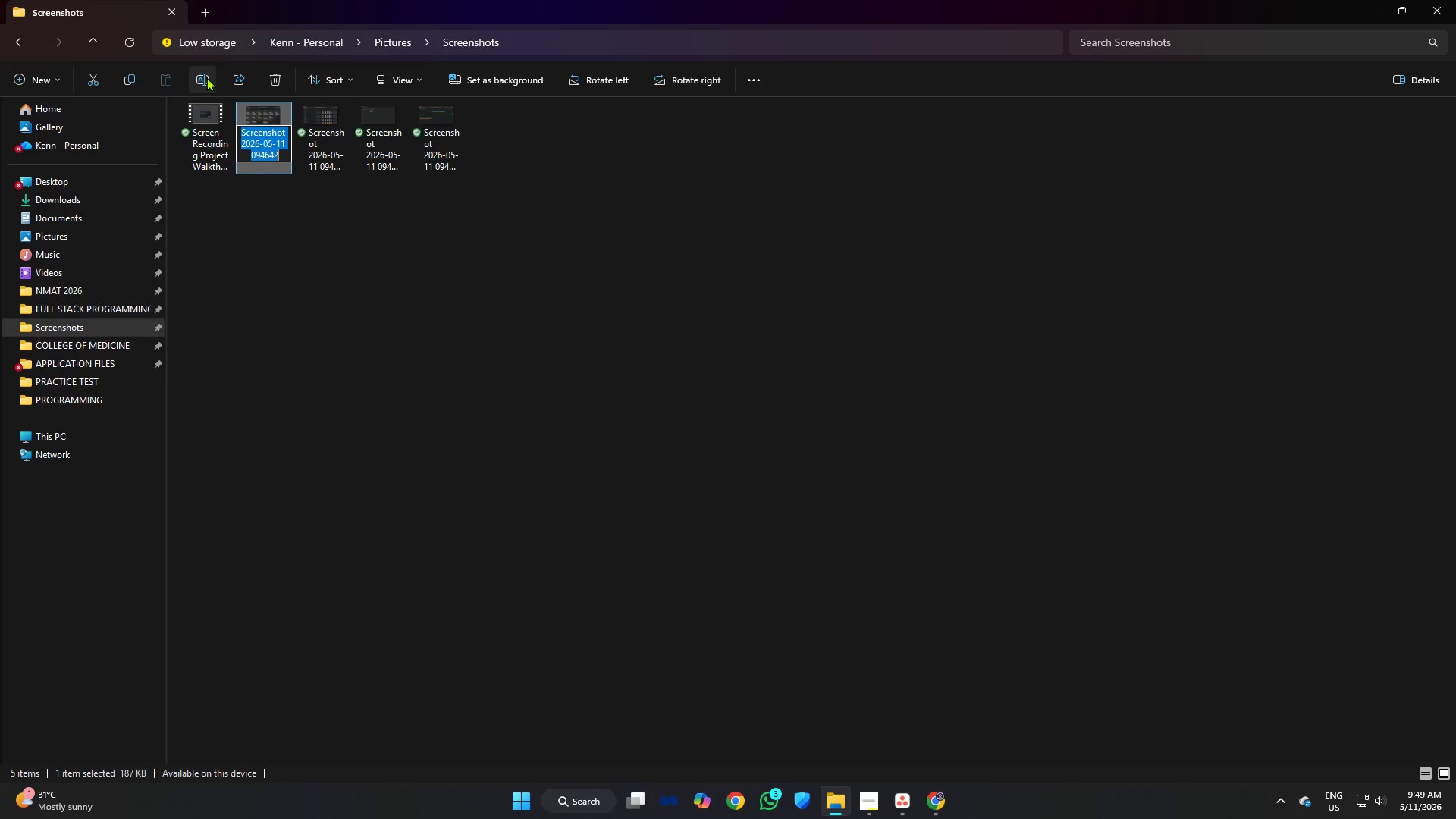 
type(Board View Screenshot with o)
key(Backspace)
type(p)
key(Backspace)
type({)
key(Backspace)
type(Populated Data)
 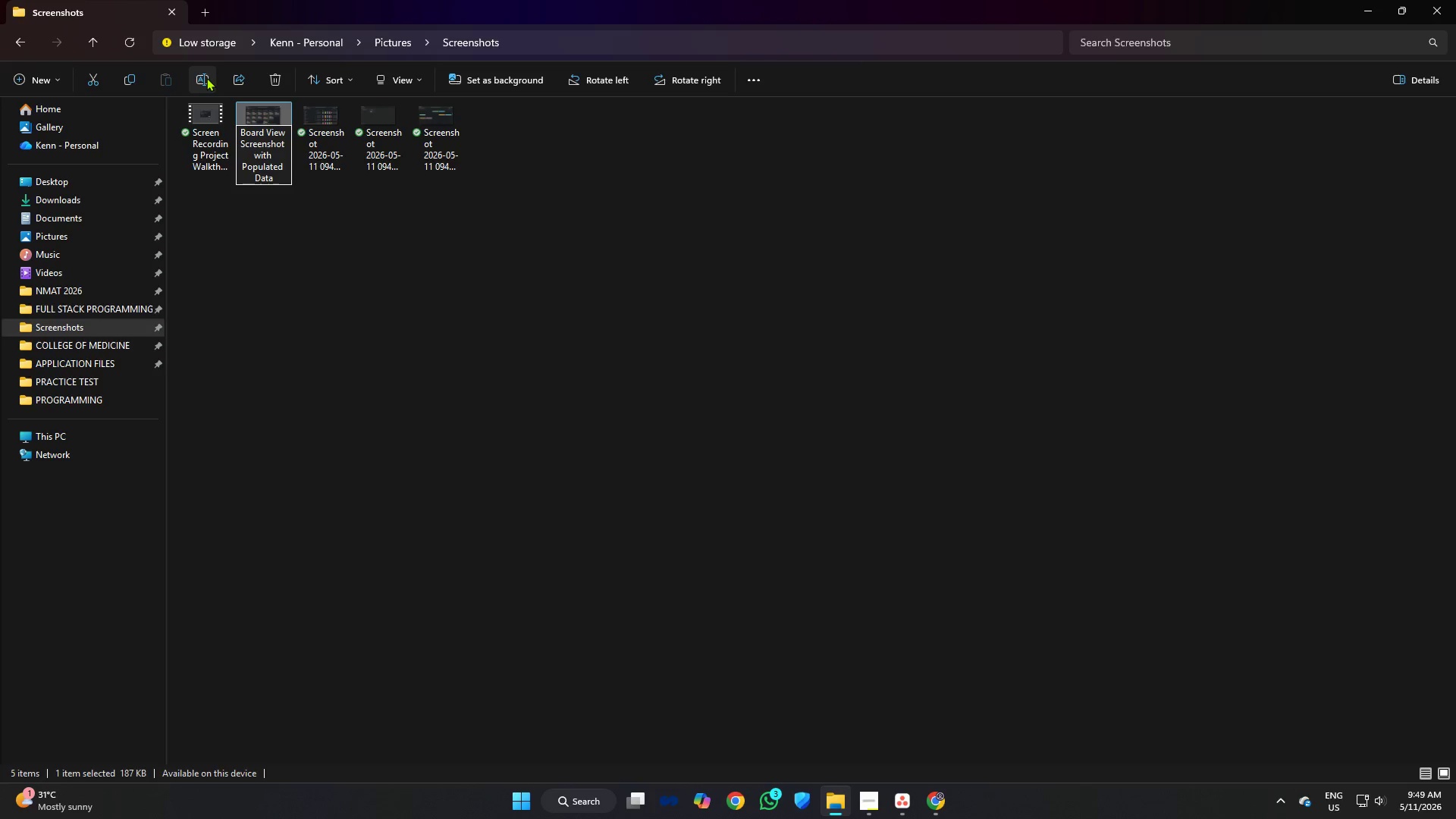 
key(Enter)
 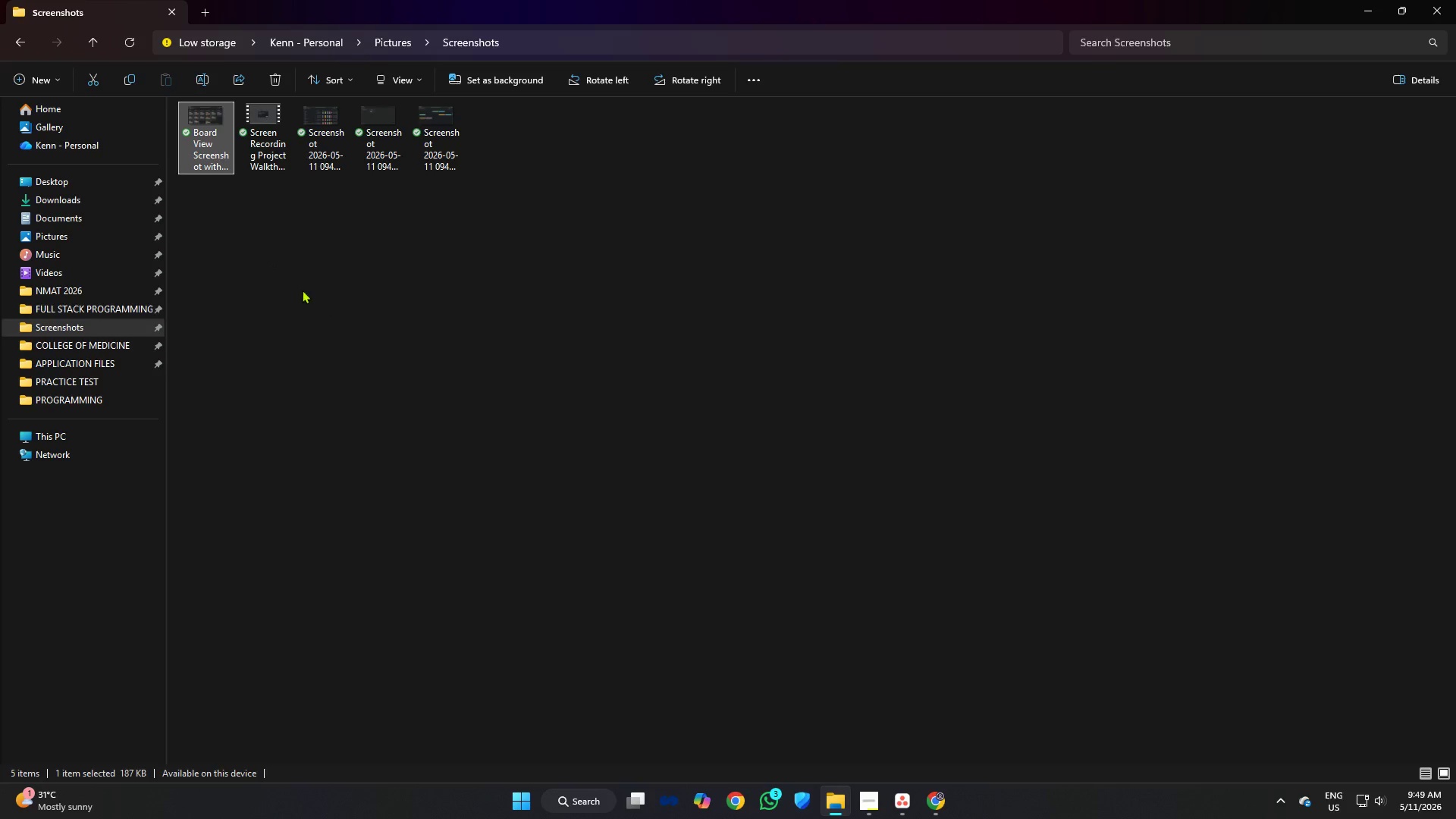 
wait(6.55)
 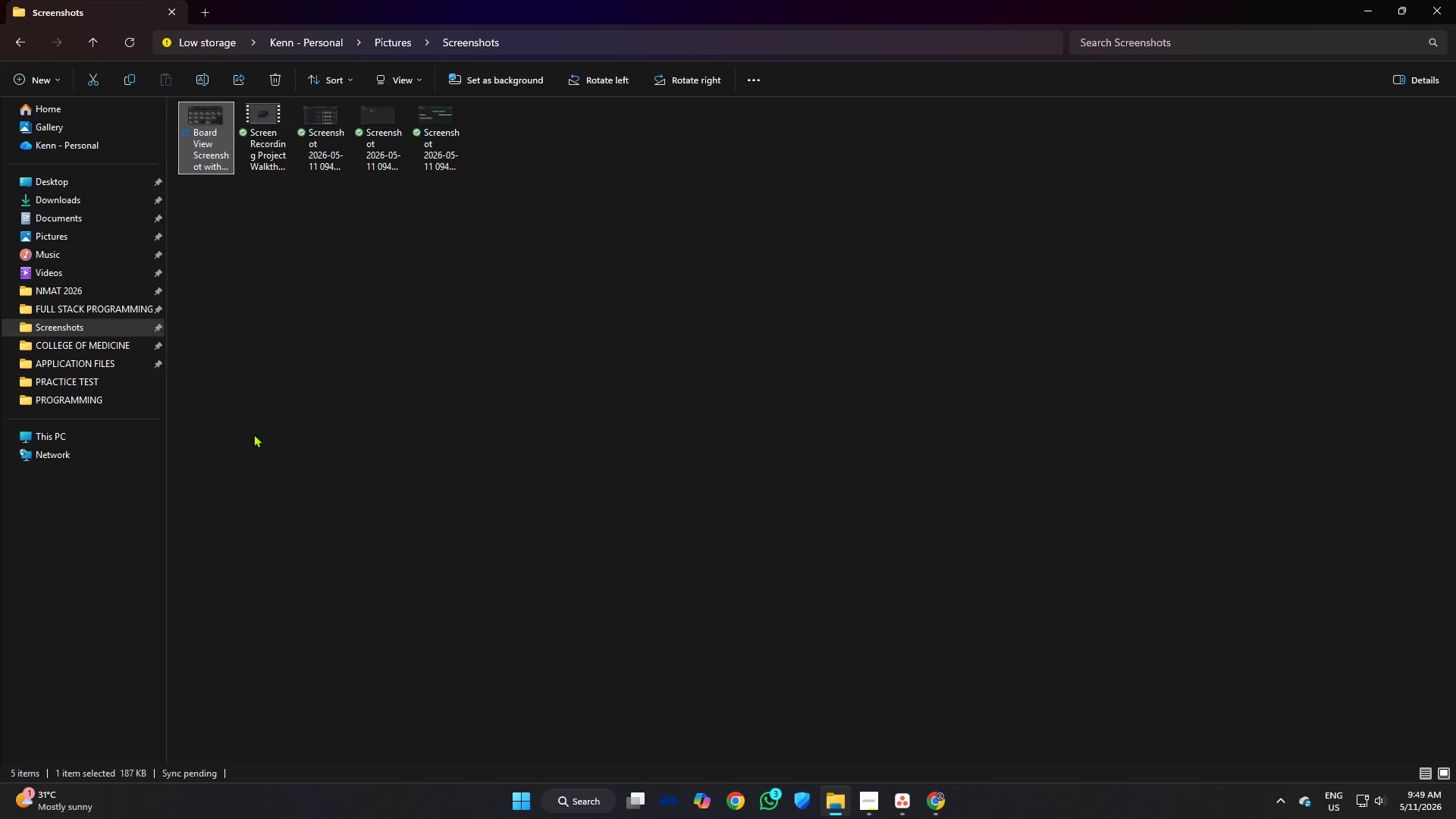 
double_click([325, 127])
 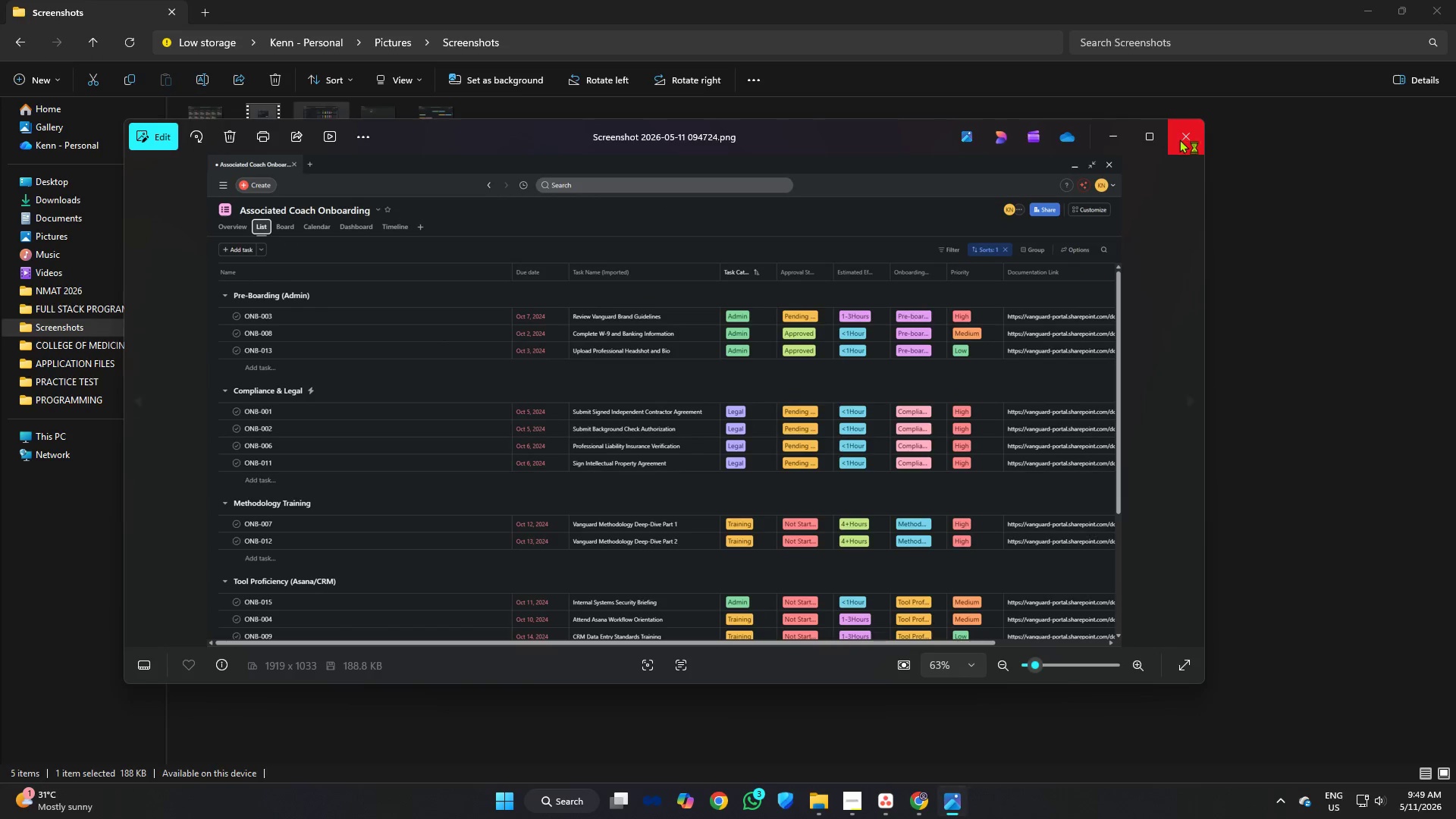 
left_click([1179, 137])
 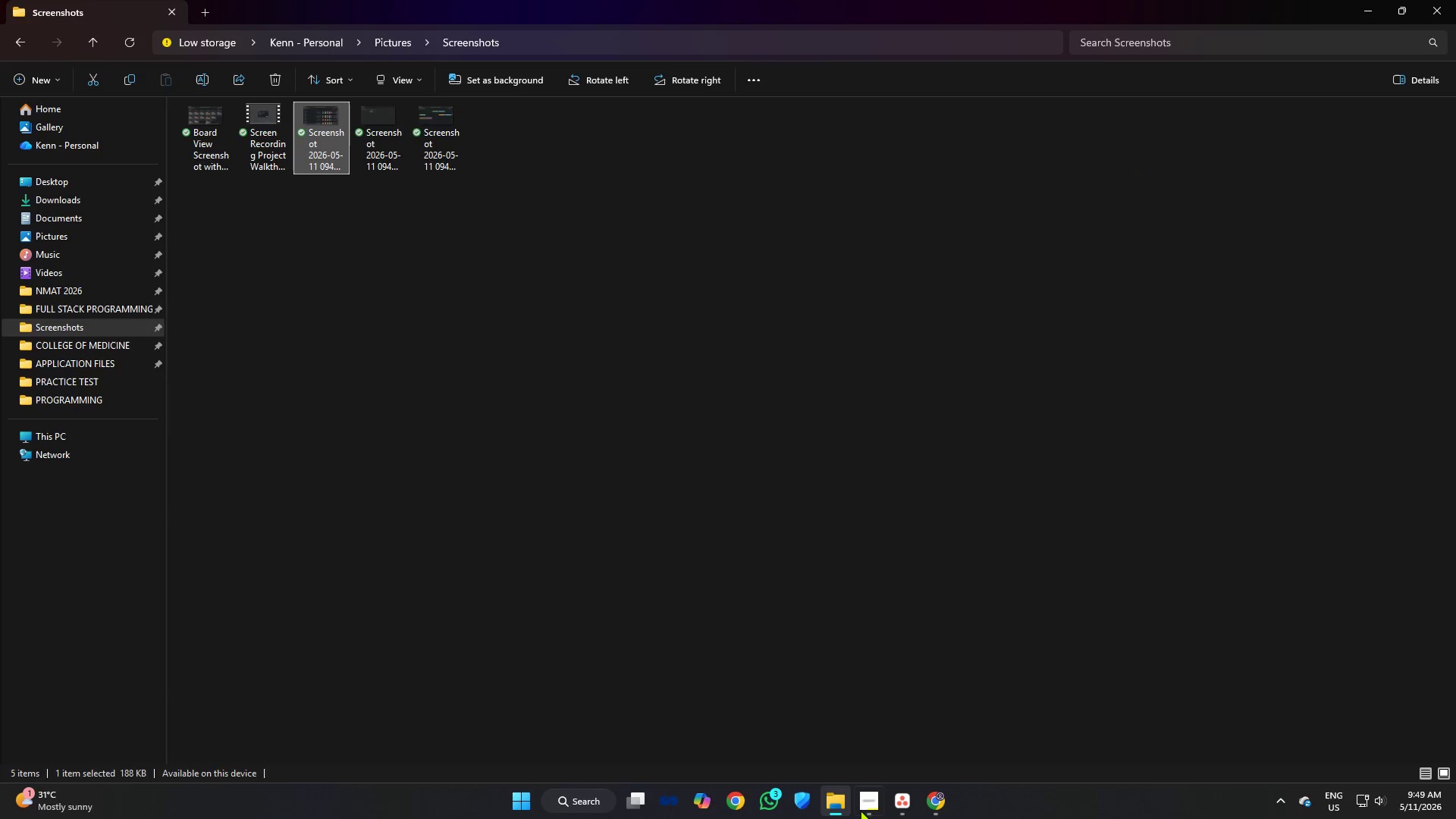 
left_click([935, 799])
 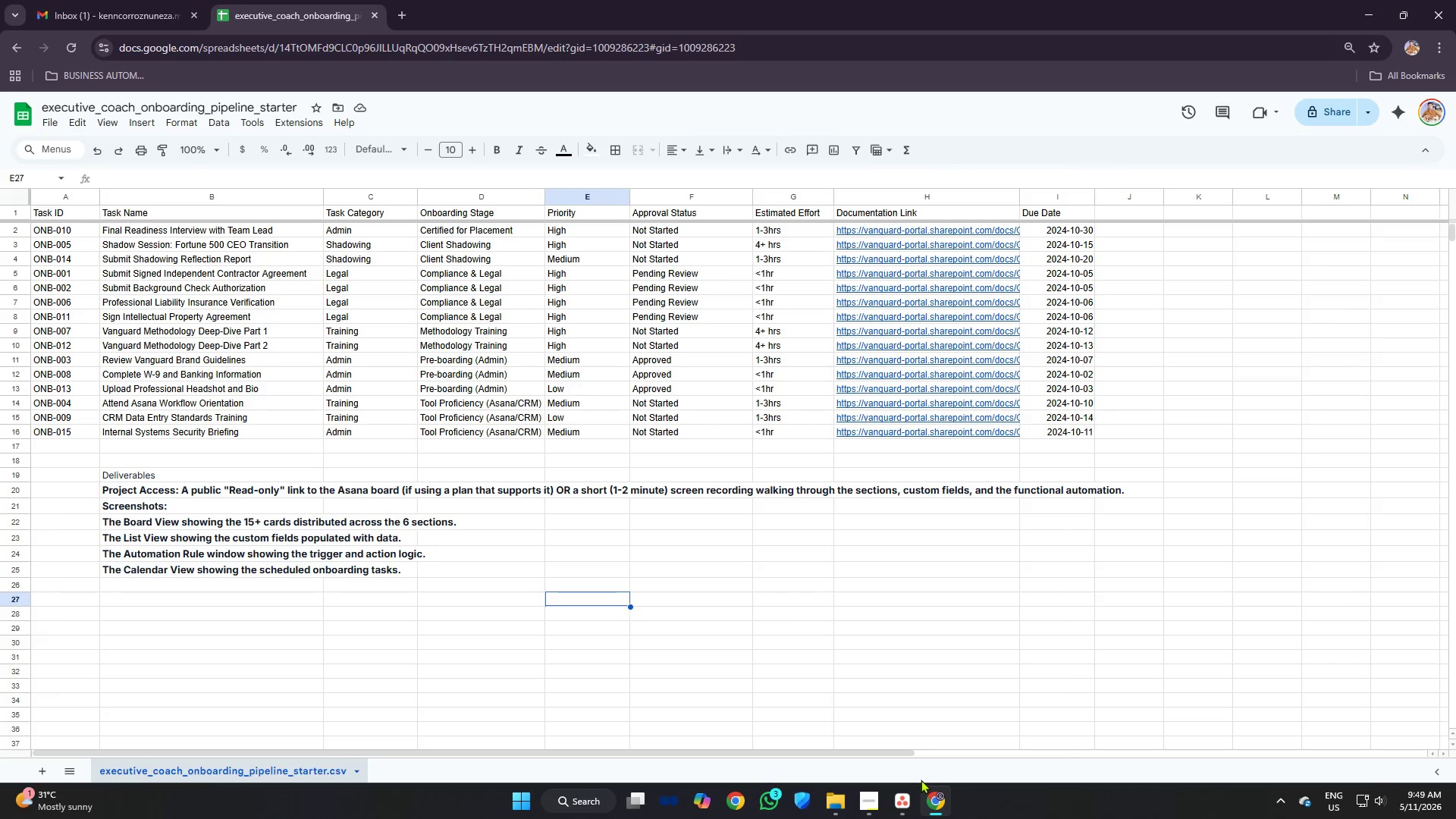 
wait(8.53)
 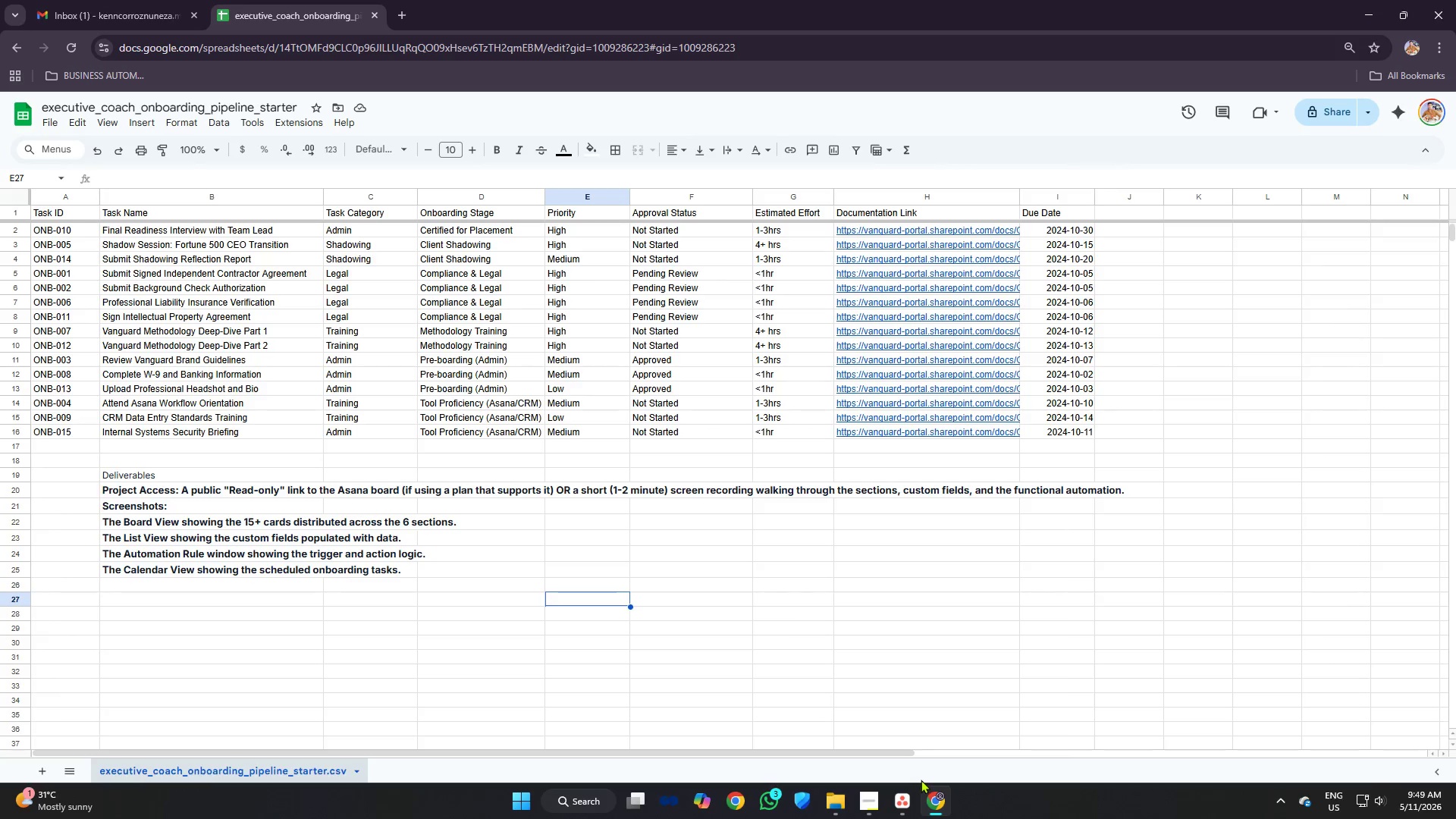 
left_click([843, 795])
 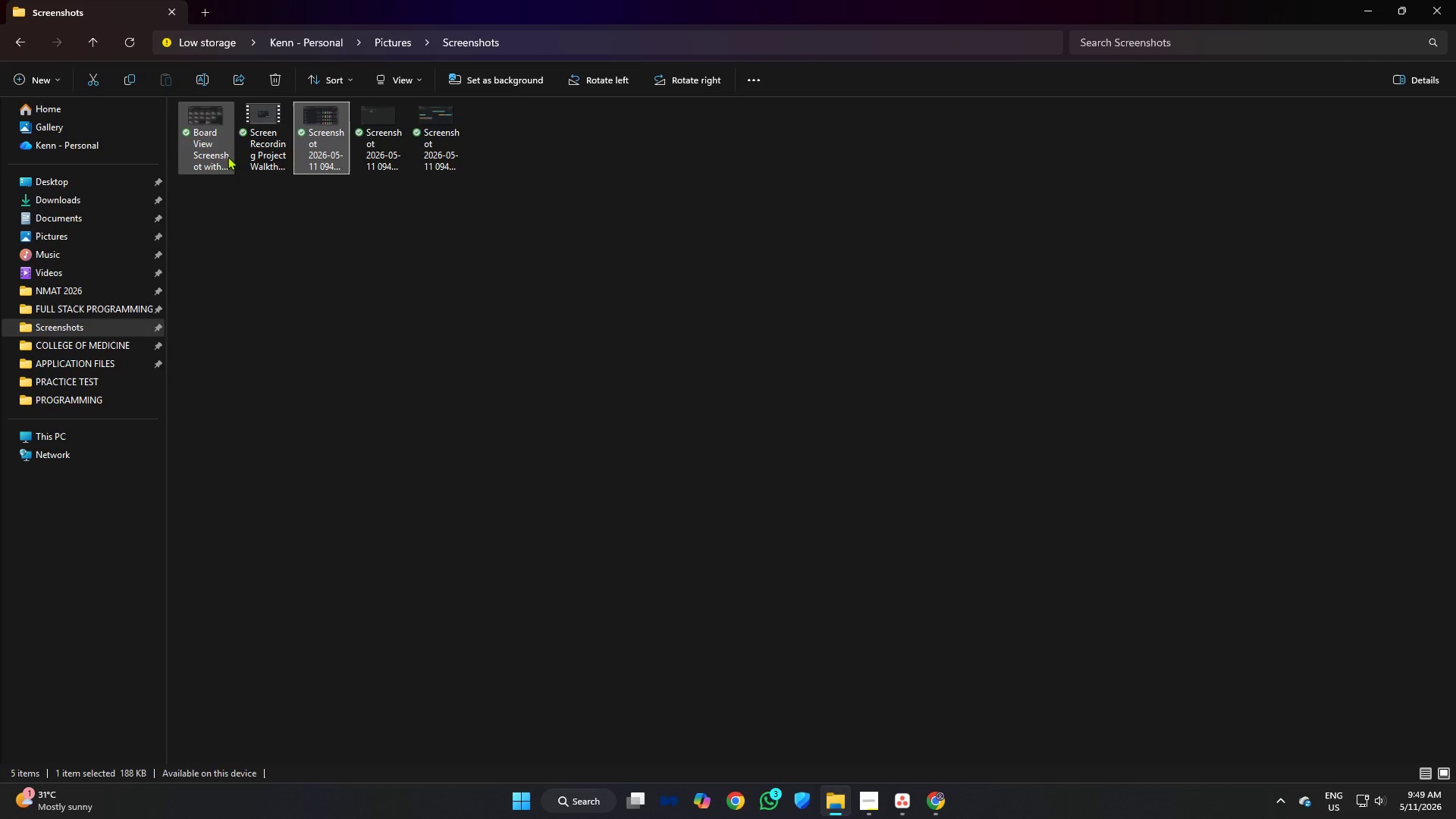 
left_click([225, 149])
 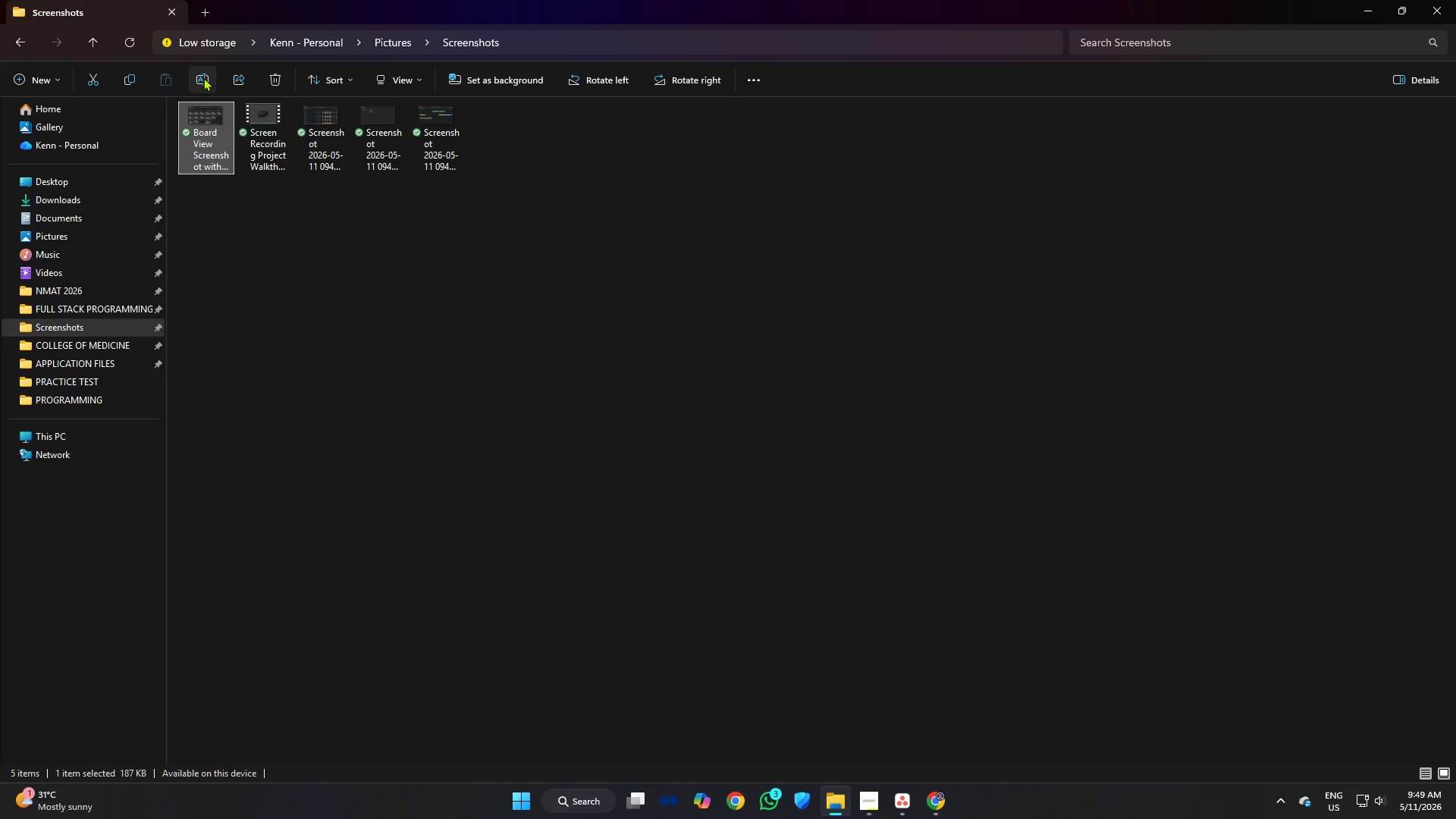 
left_click([203, 77])
 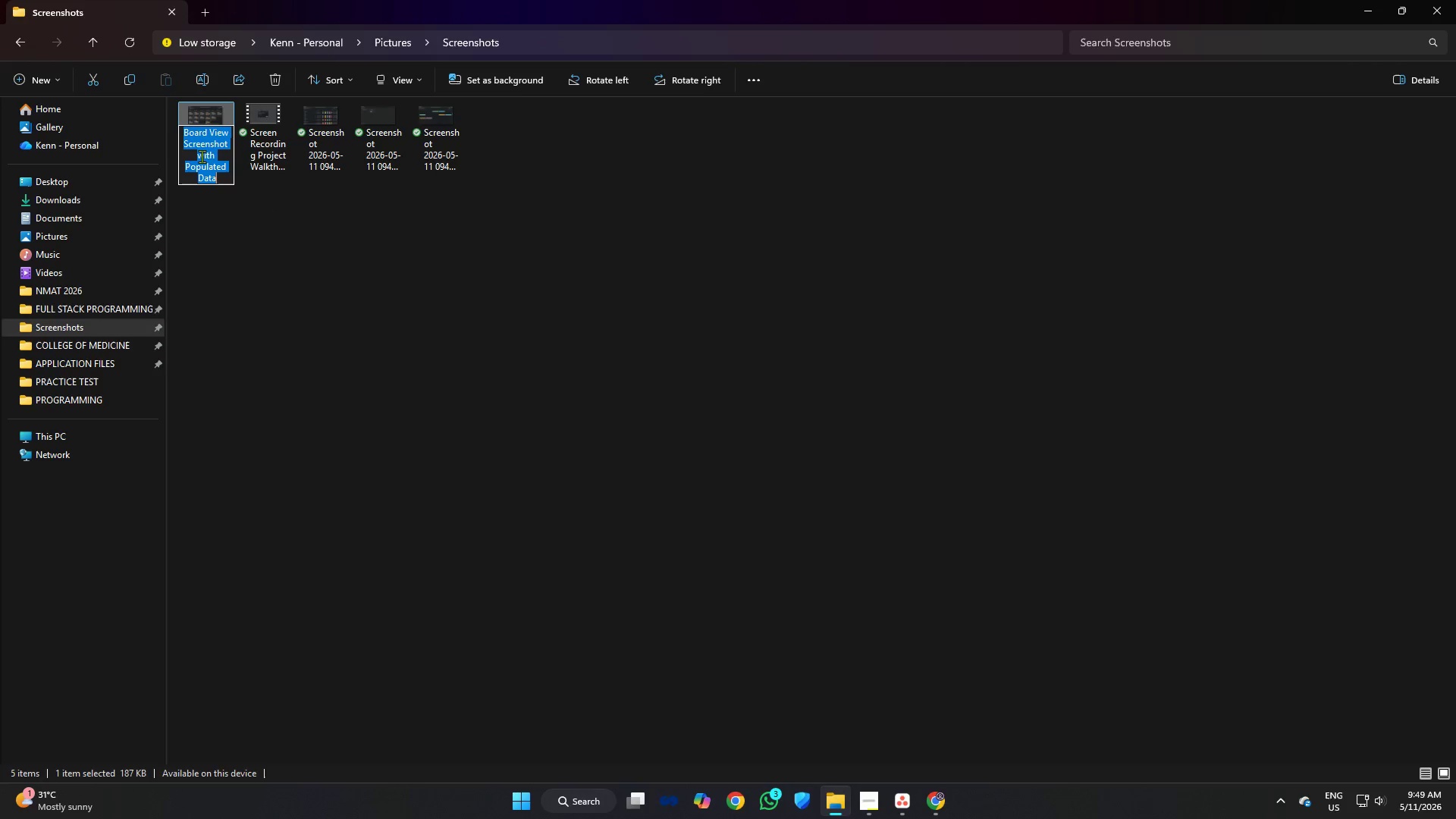 
left_click([202, 156])
 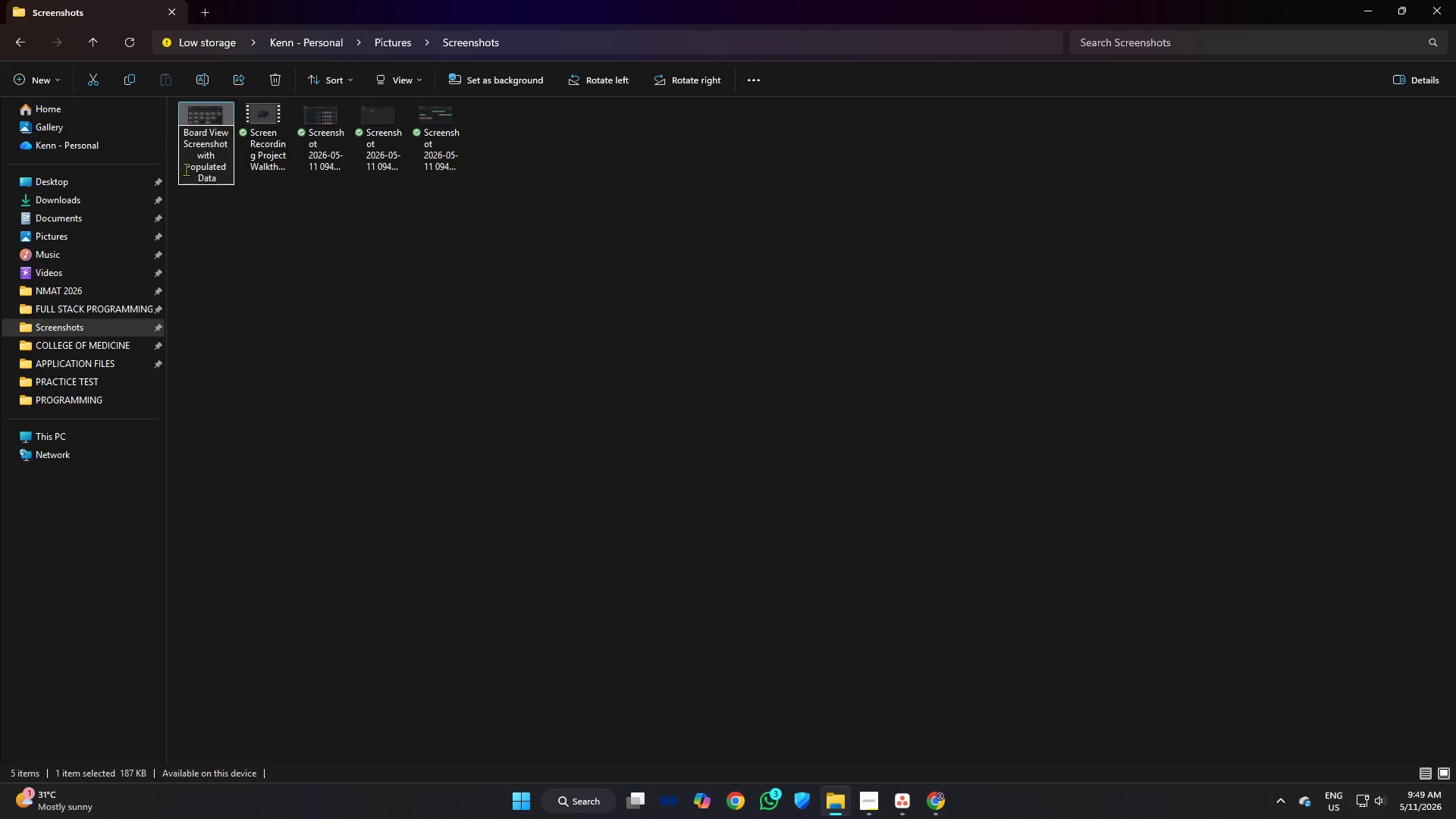 
left_click_drag(start_coordinate=[187, 169], to_coordinate=[228, 177])
 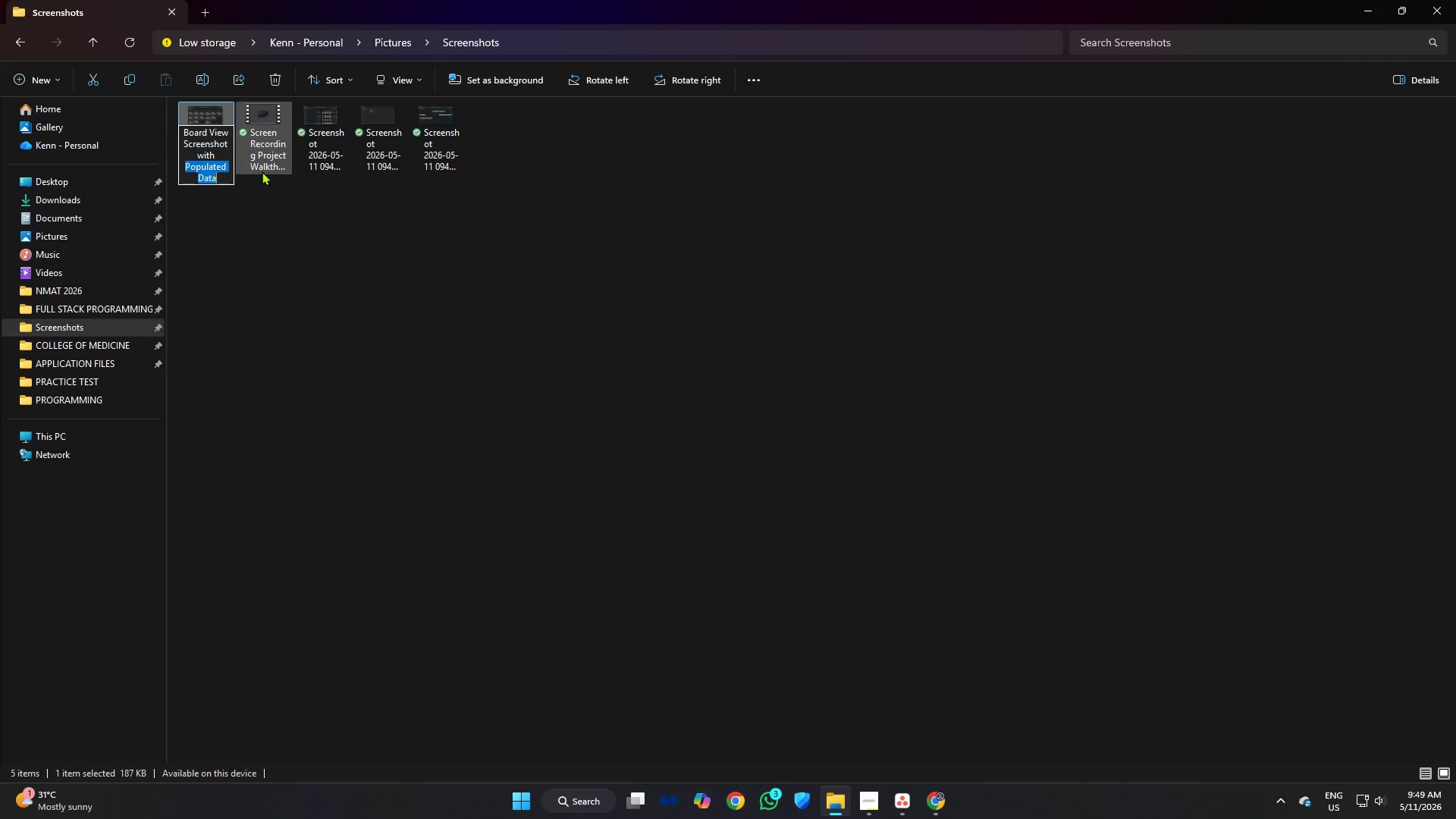 
key(Backspace)
type(15card)
 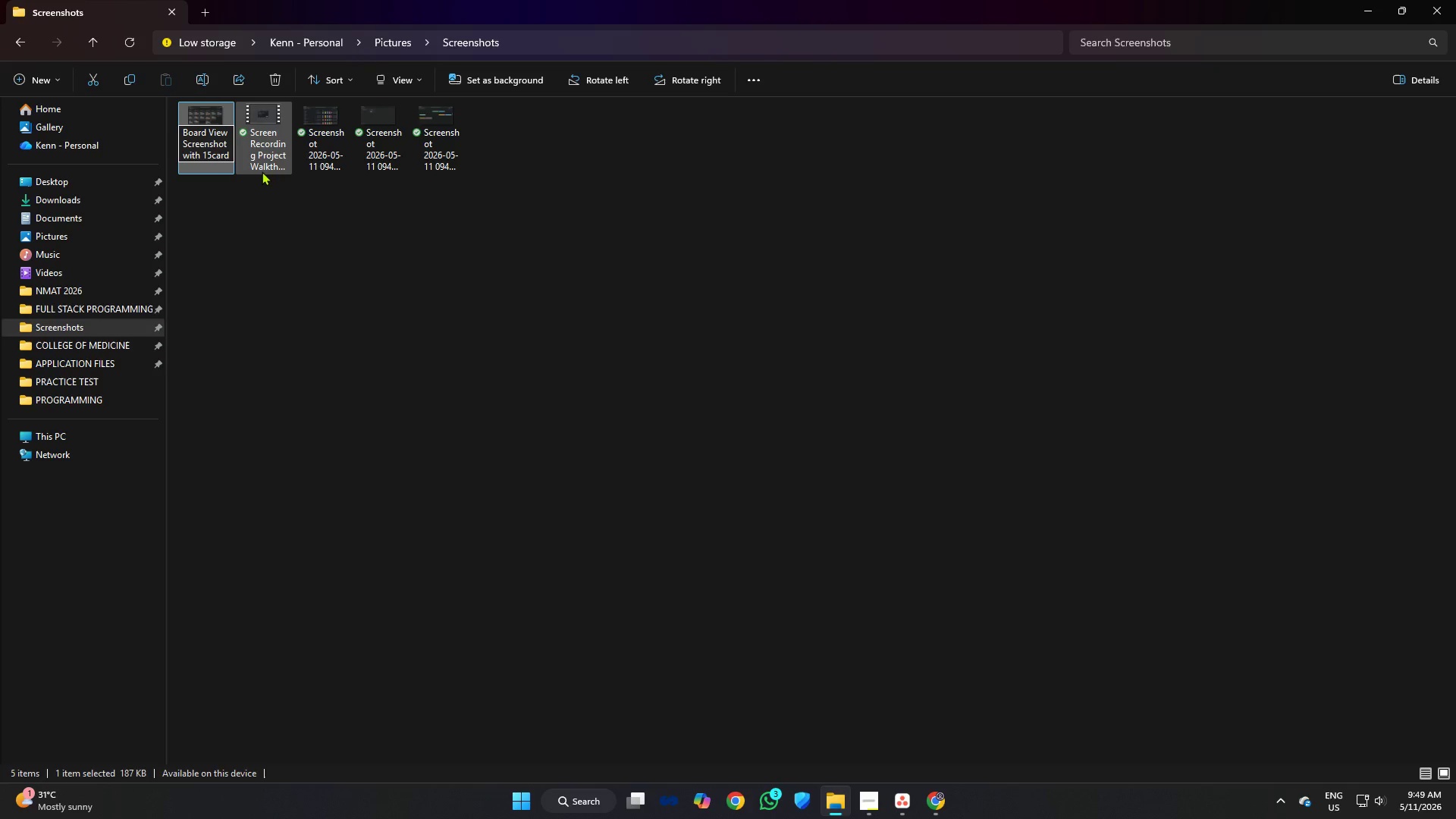 
type( distribution)
 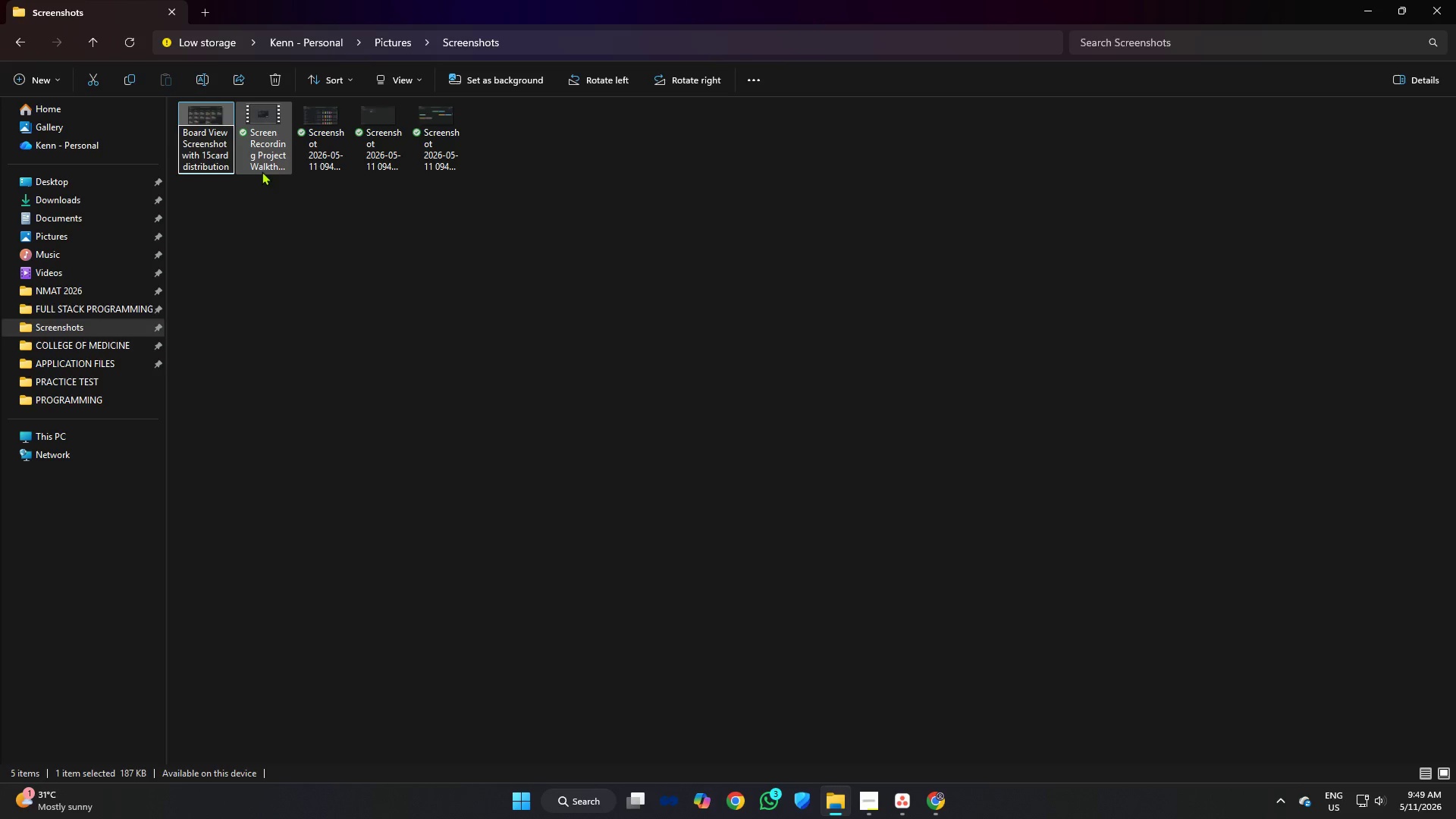 
key(Enter)
 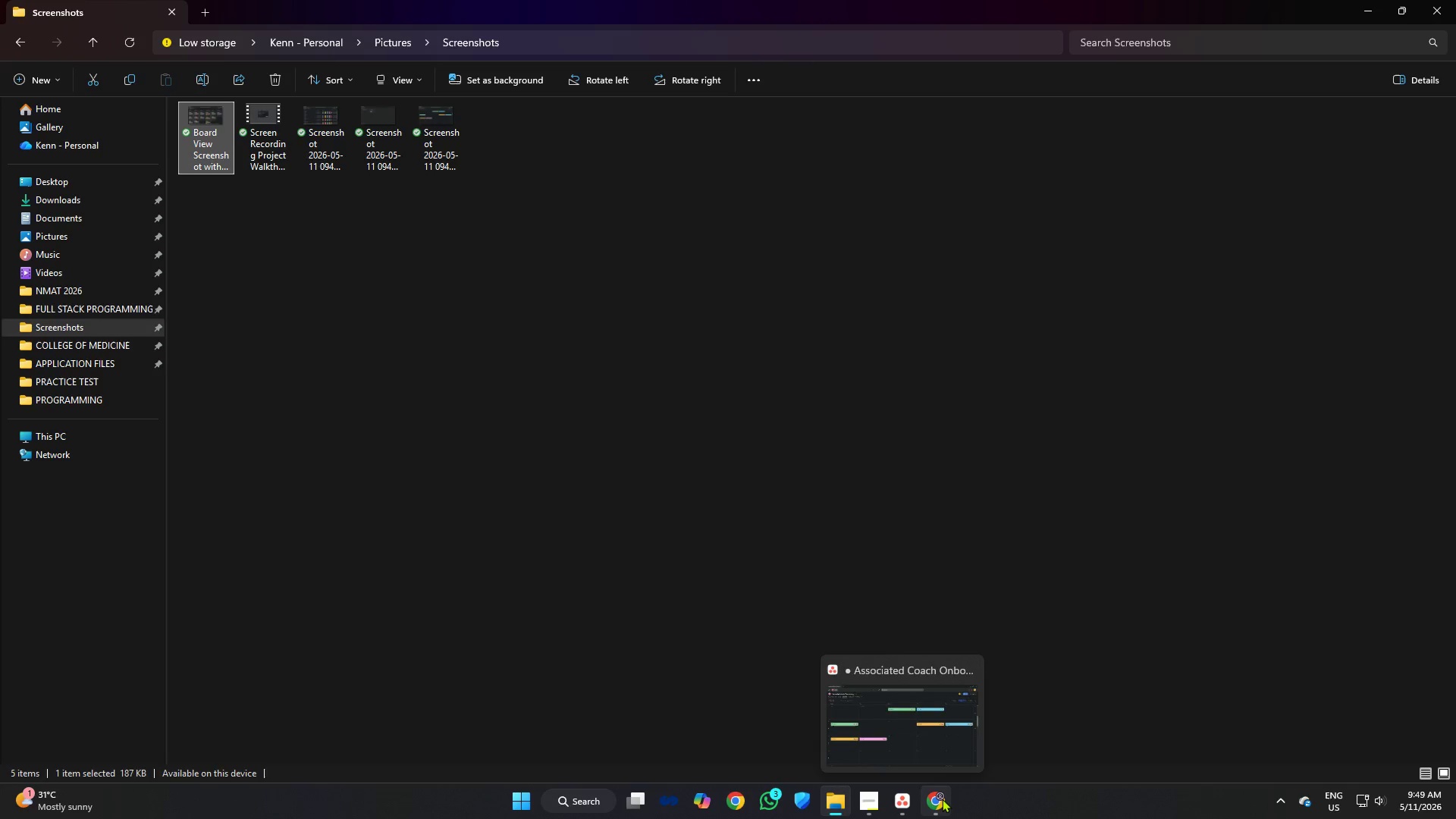 
mouse_move([910, 792])
 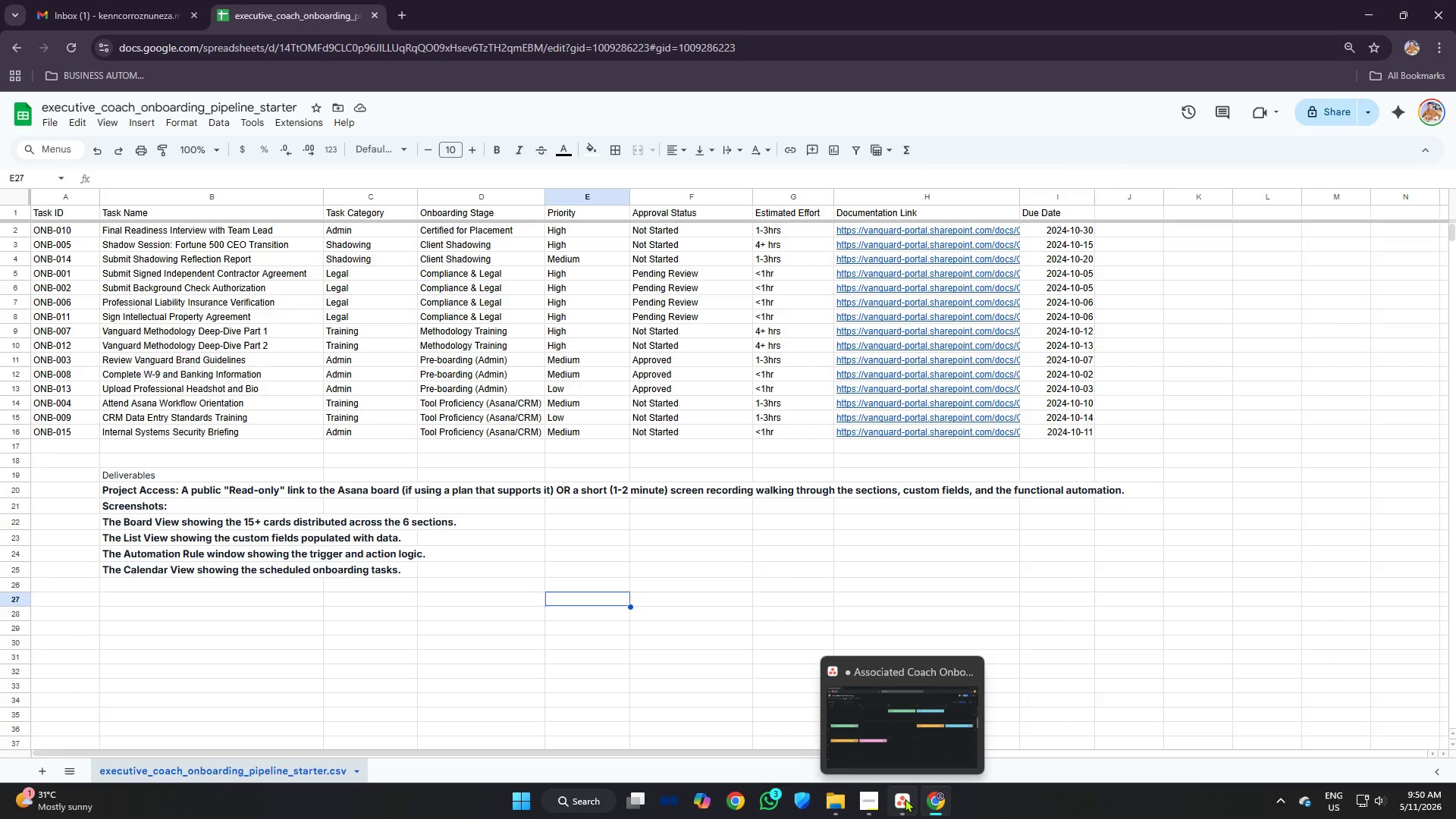 
mouse_move([893, 798])
 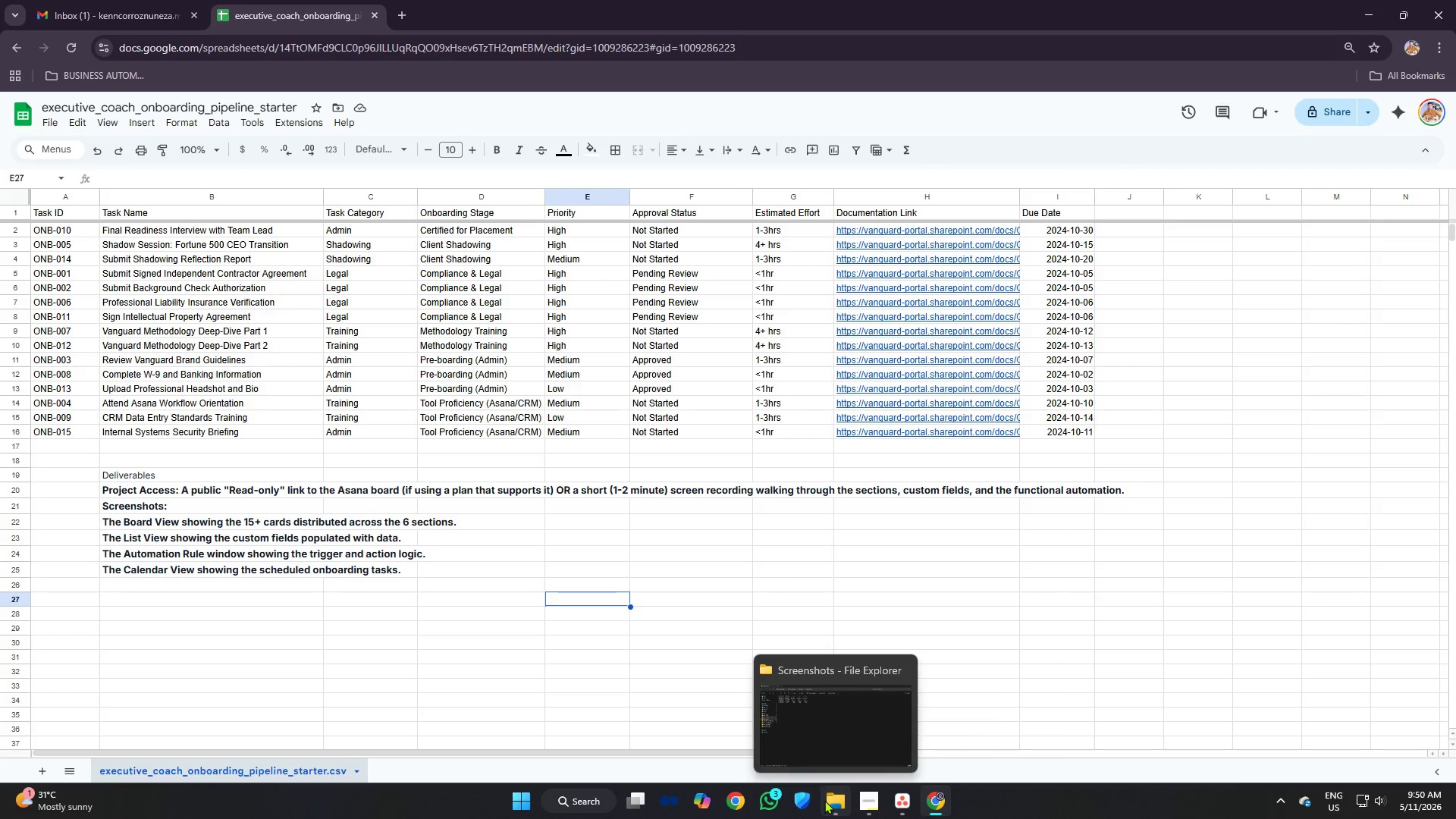 
left_click([824, 800])
 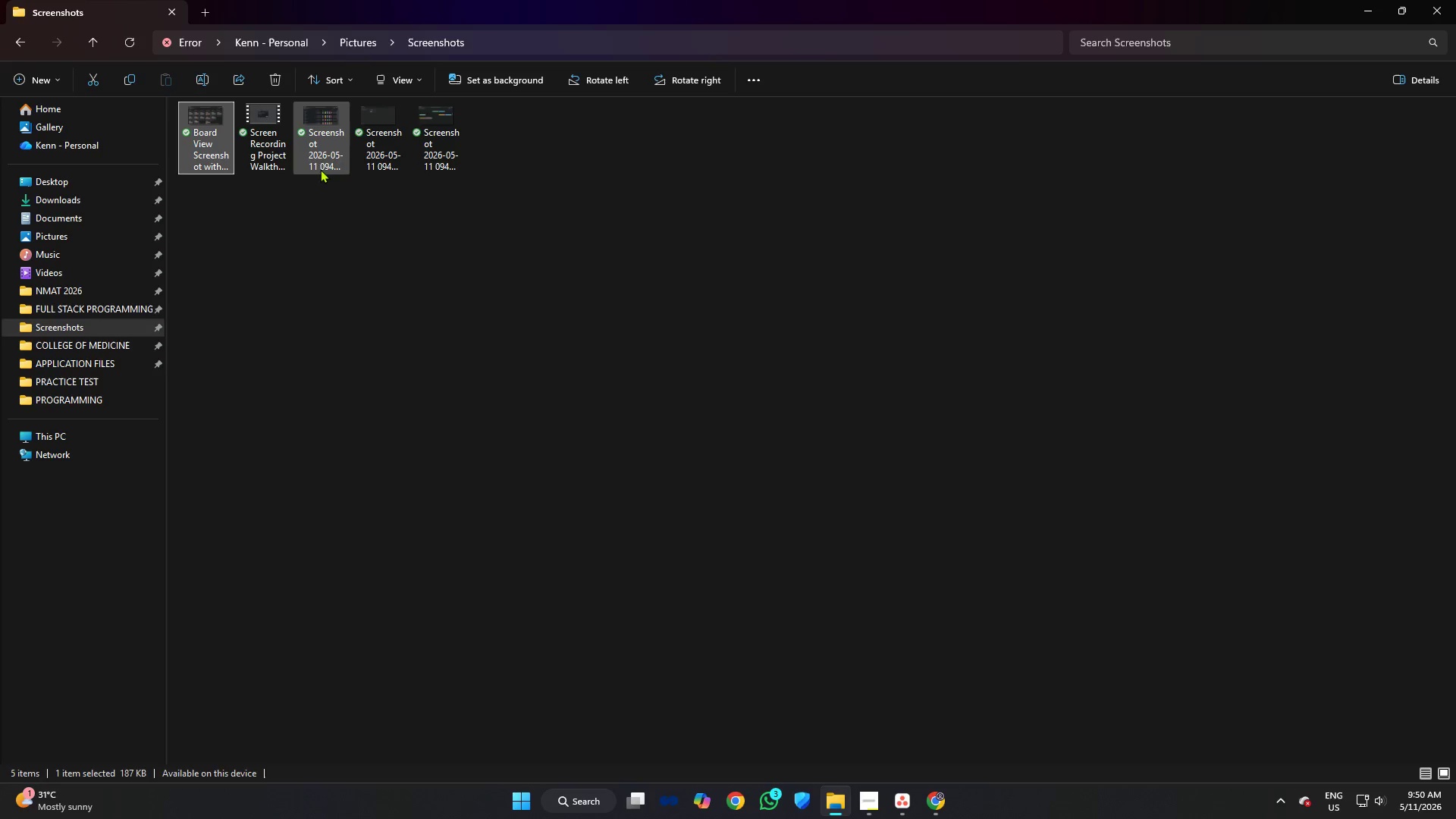 
left_click([331, 143])
 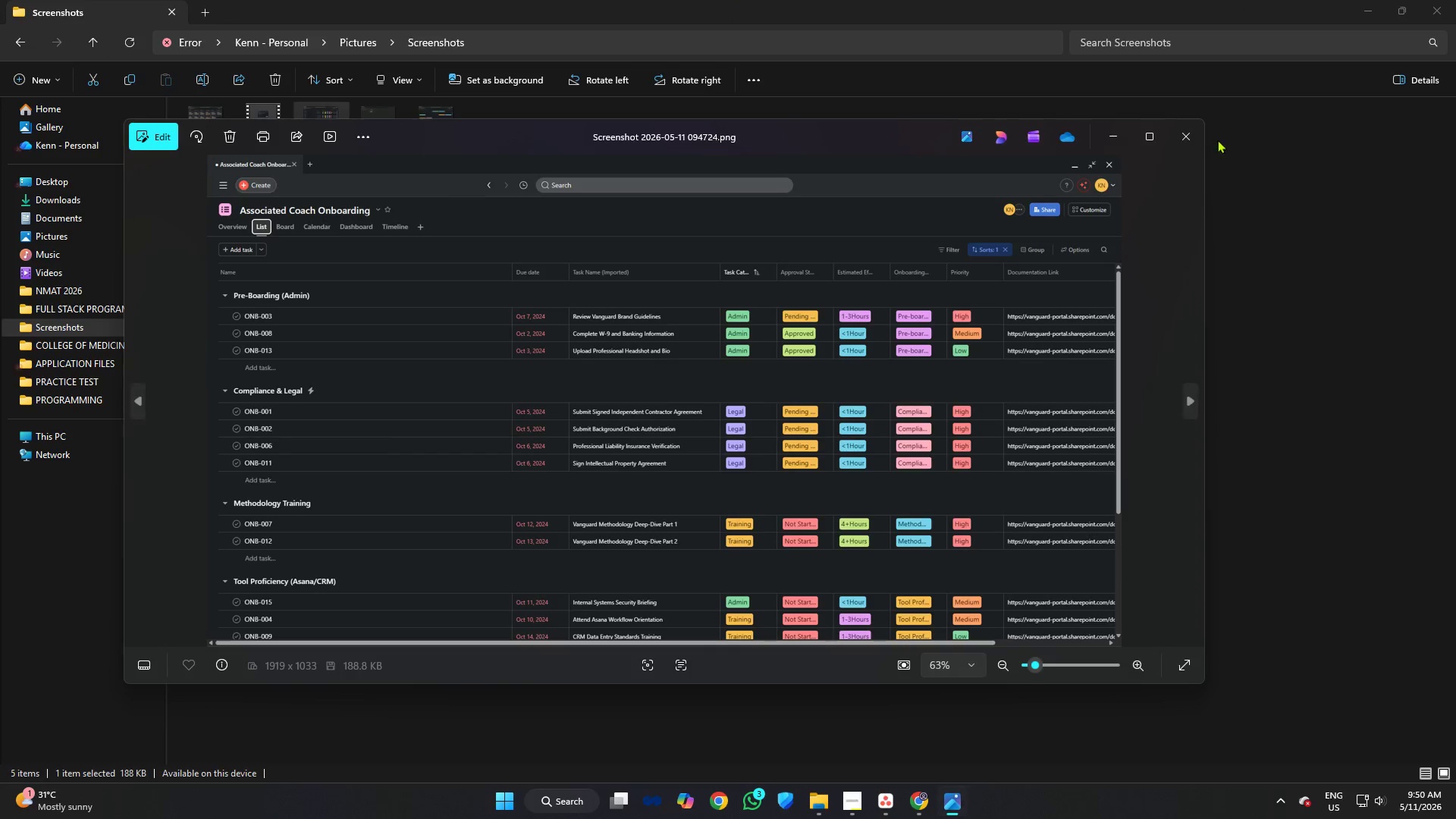 
left_click([1193, 133])
 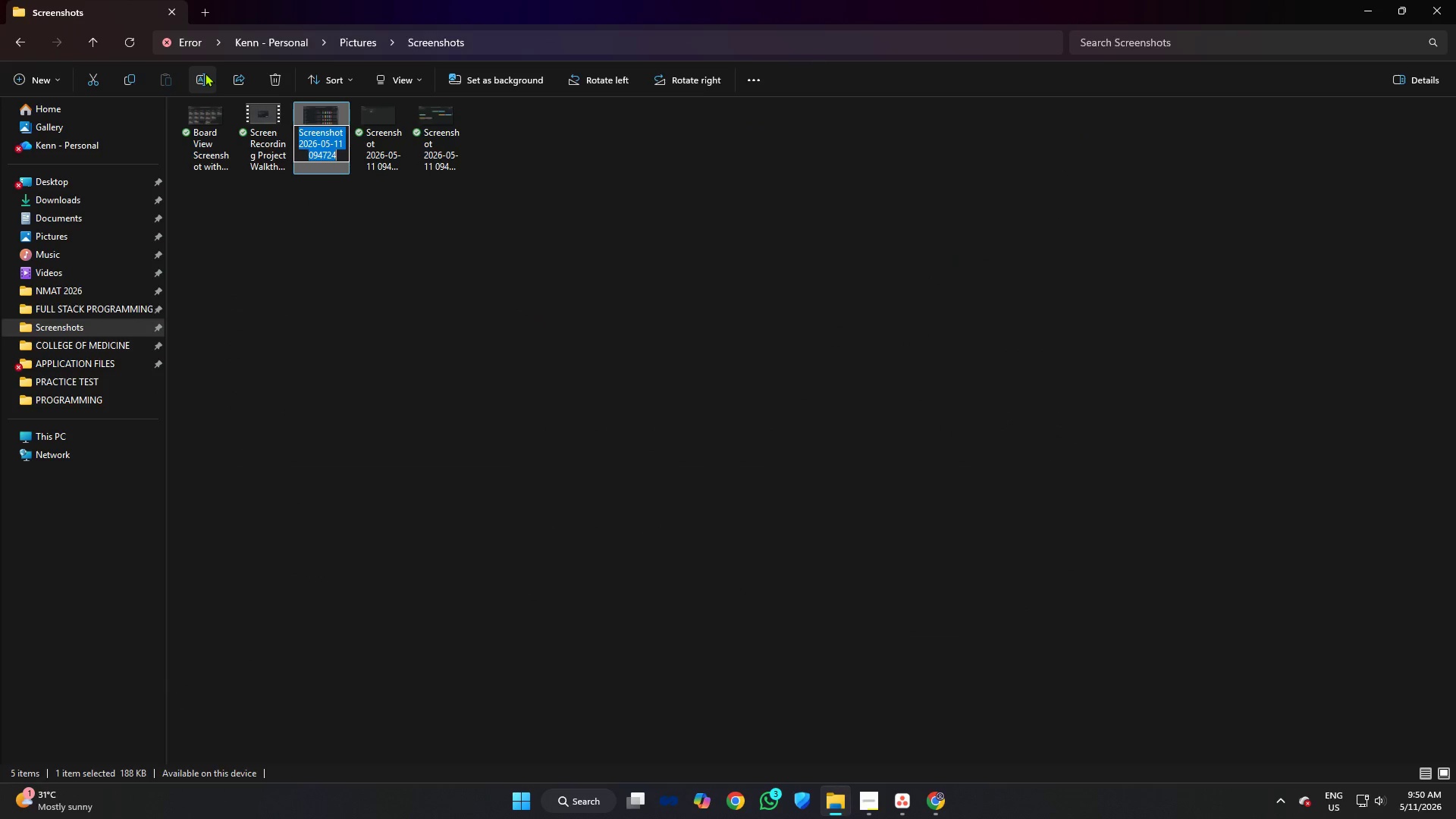 
type(Ti)
key(Backspace)
key(Backspace)
key(Backspace)
type(List View Screenshot with Populate)
key(Backspace)
key(Backspace)
 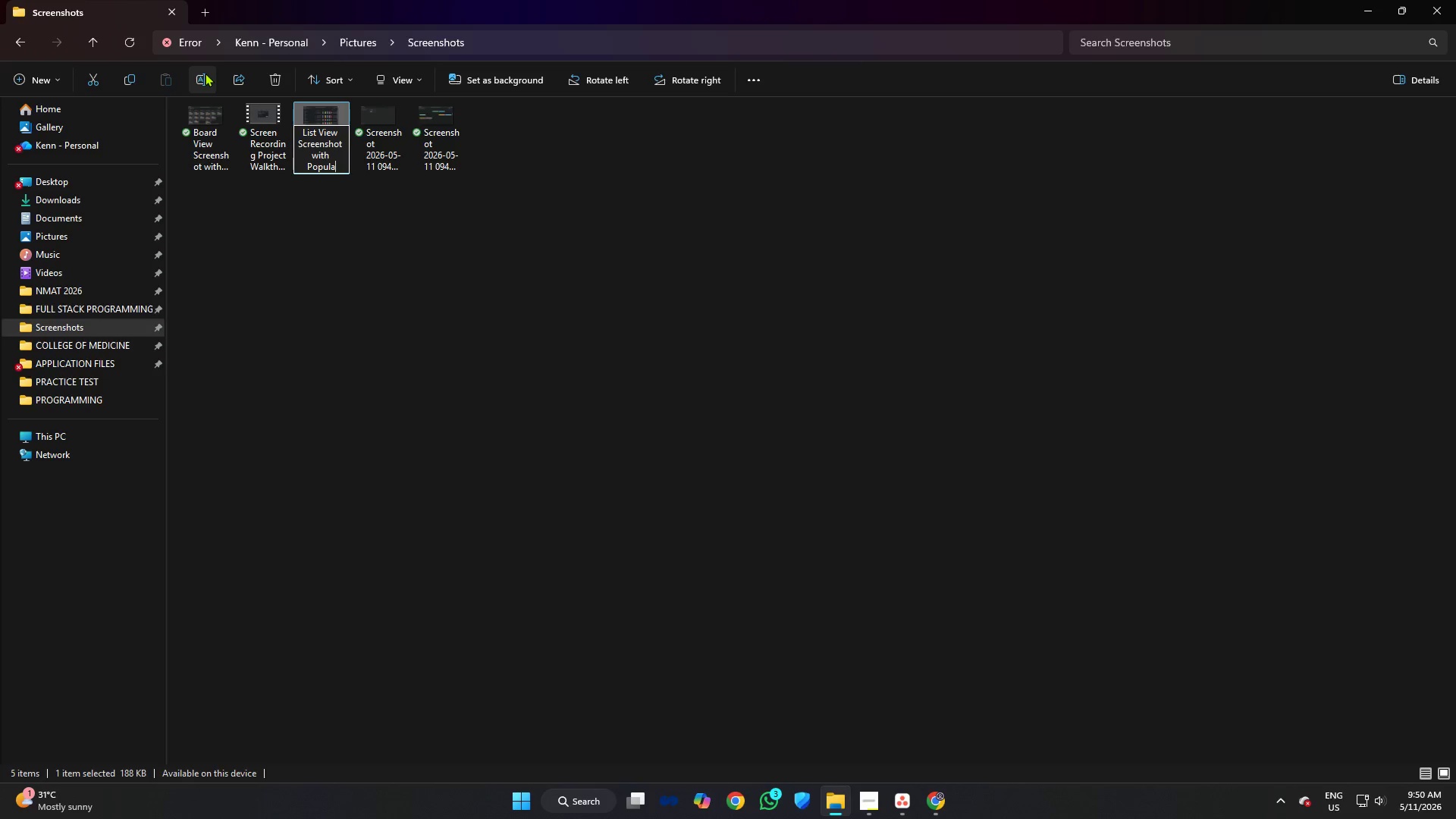 
type(ted Data Custom Fiels)
key(Backspace)
type(d)
 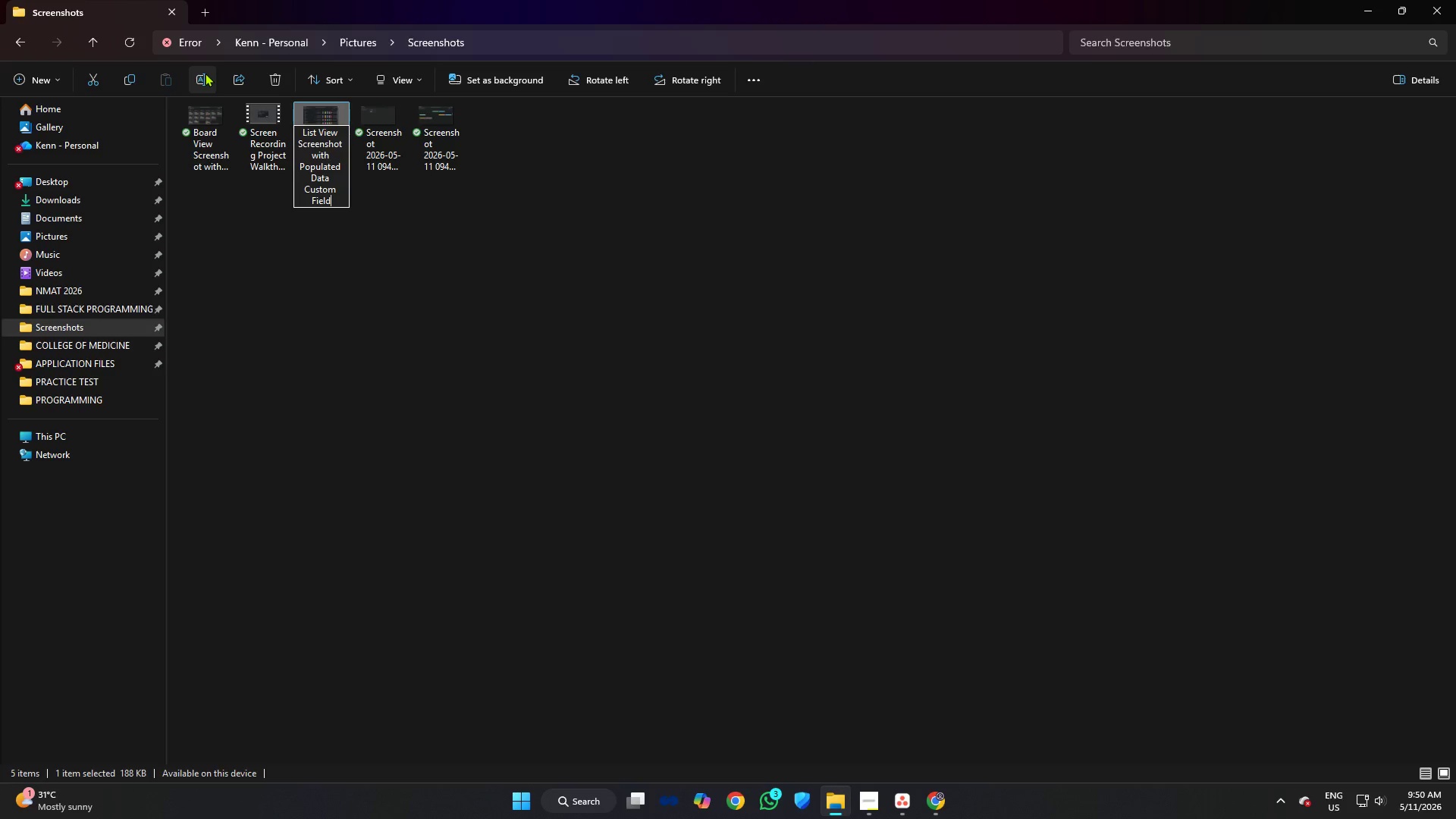 
key(Enter)
 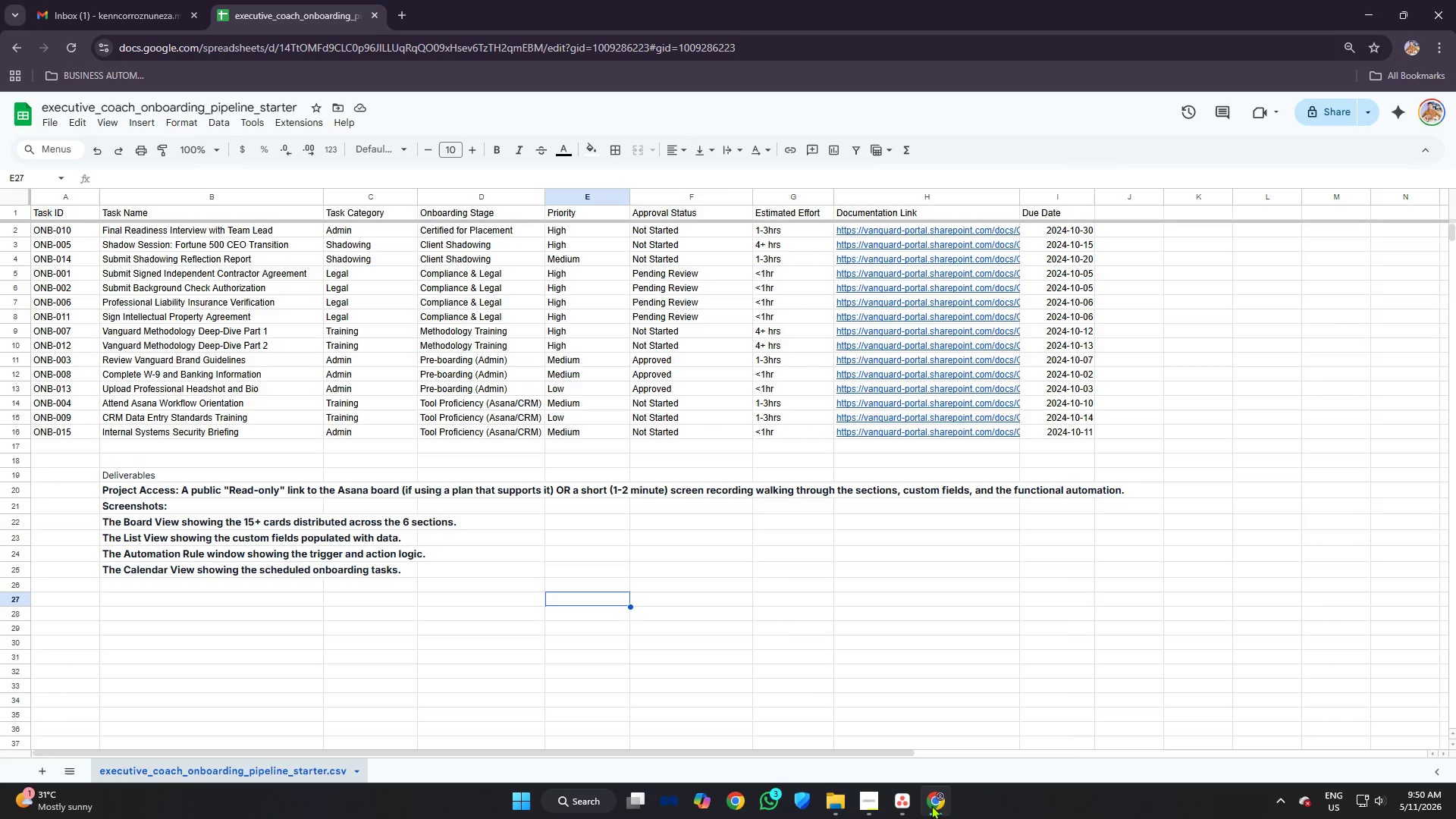 
mouse_move([890, 796])
 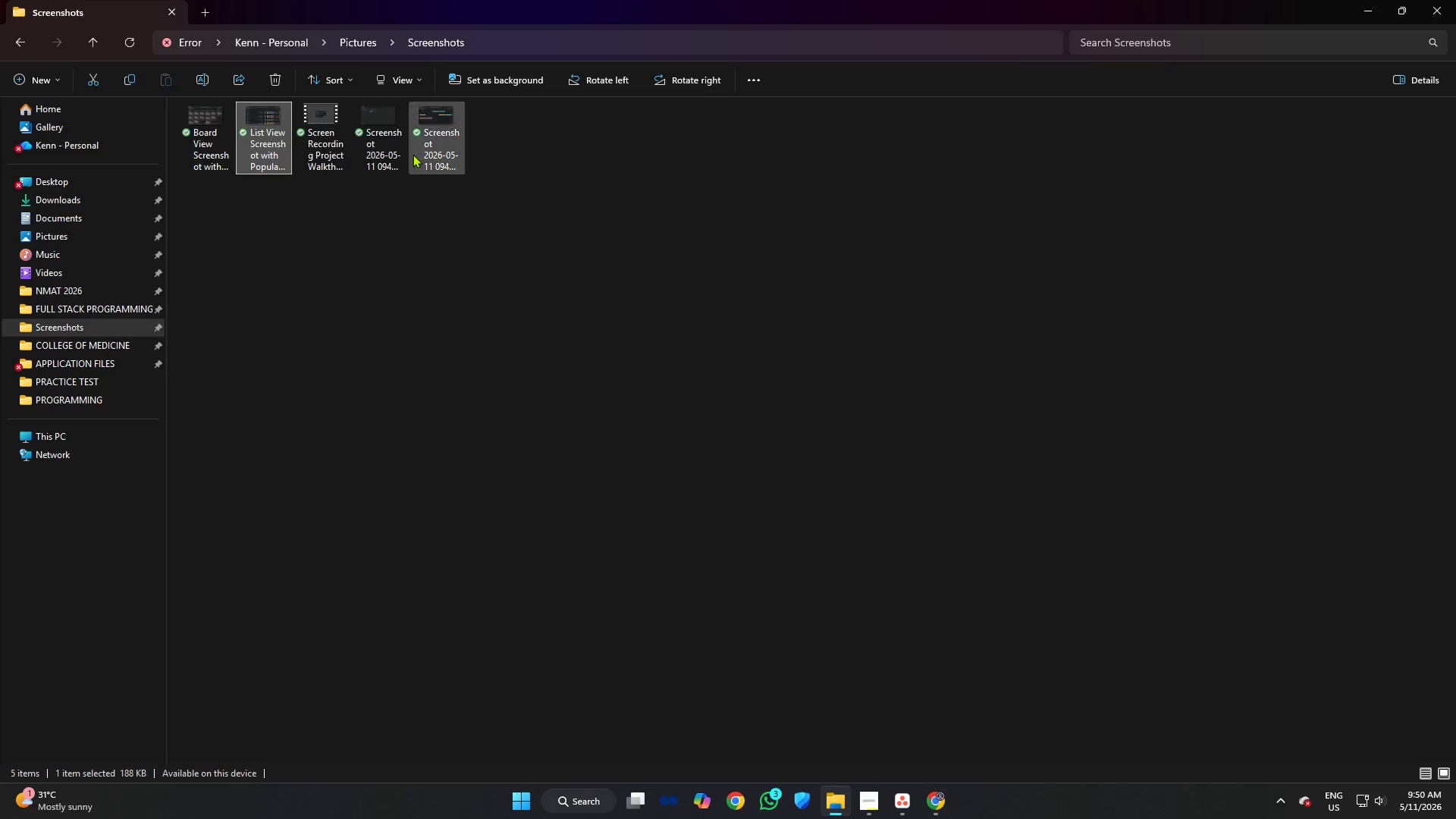 
left_click([385, 135])
 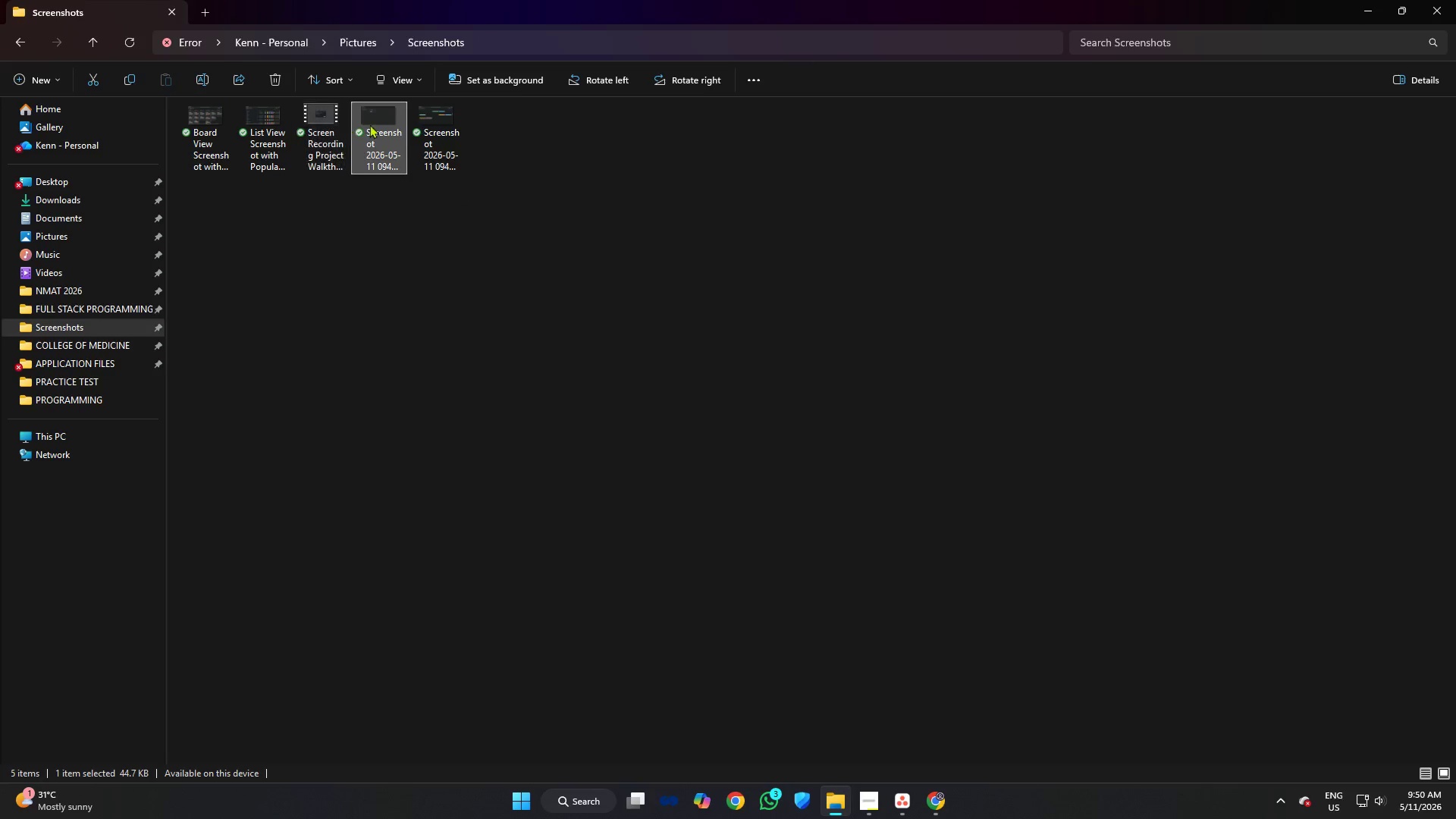 
double_click([395, 130])
 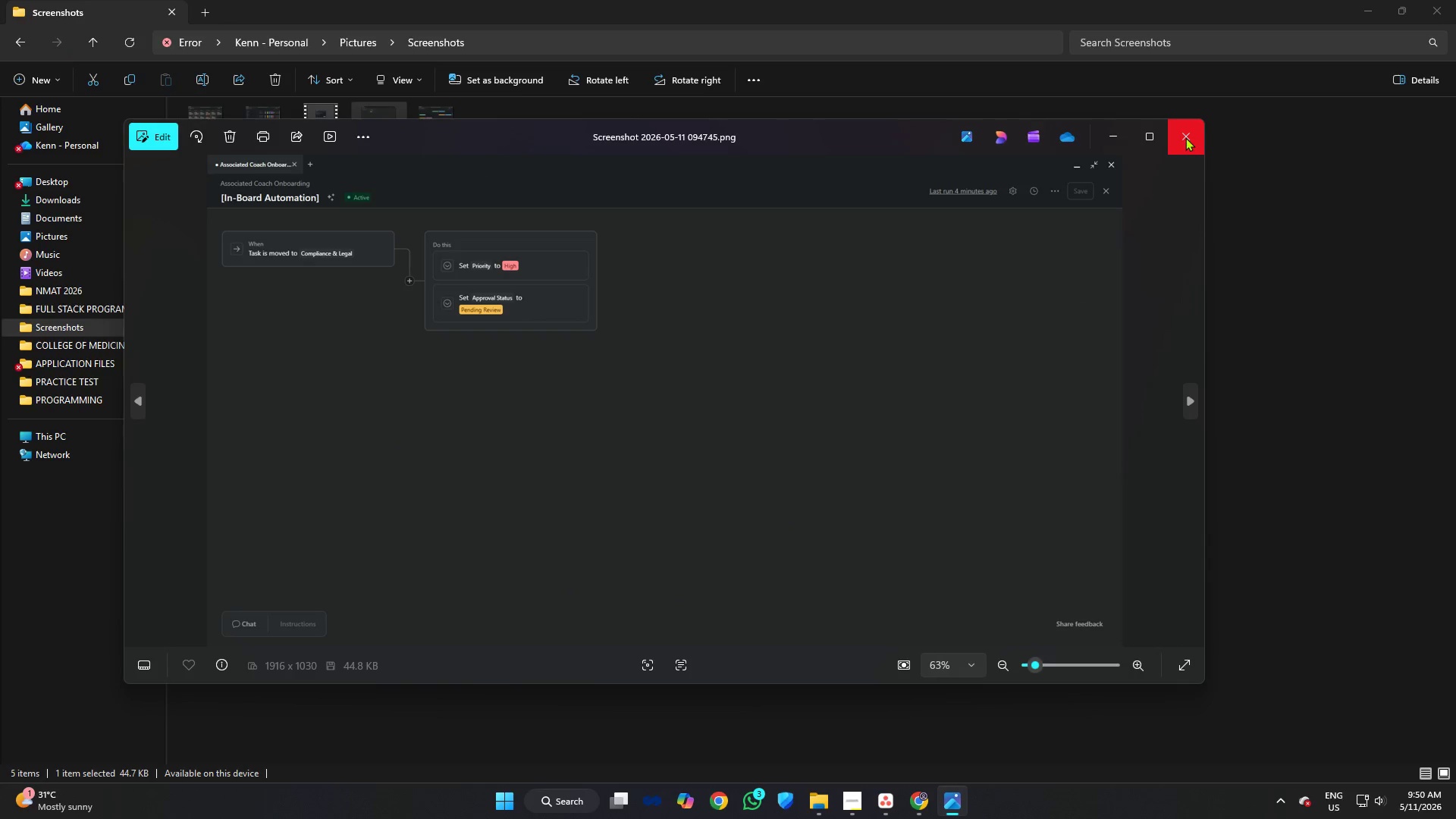 
left_click([1185, 137])
 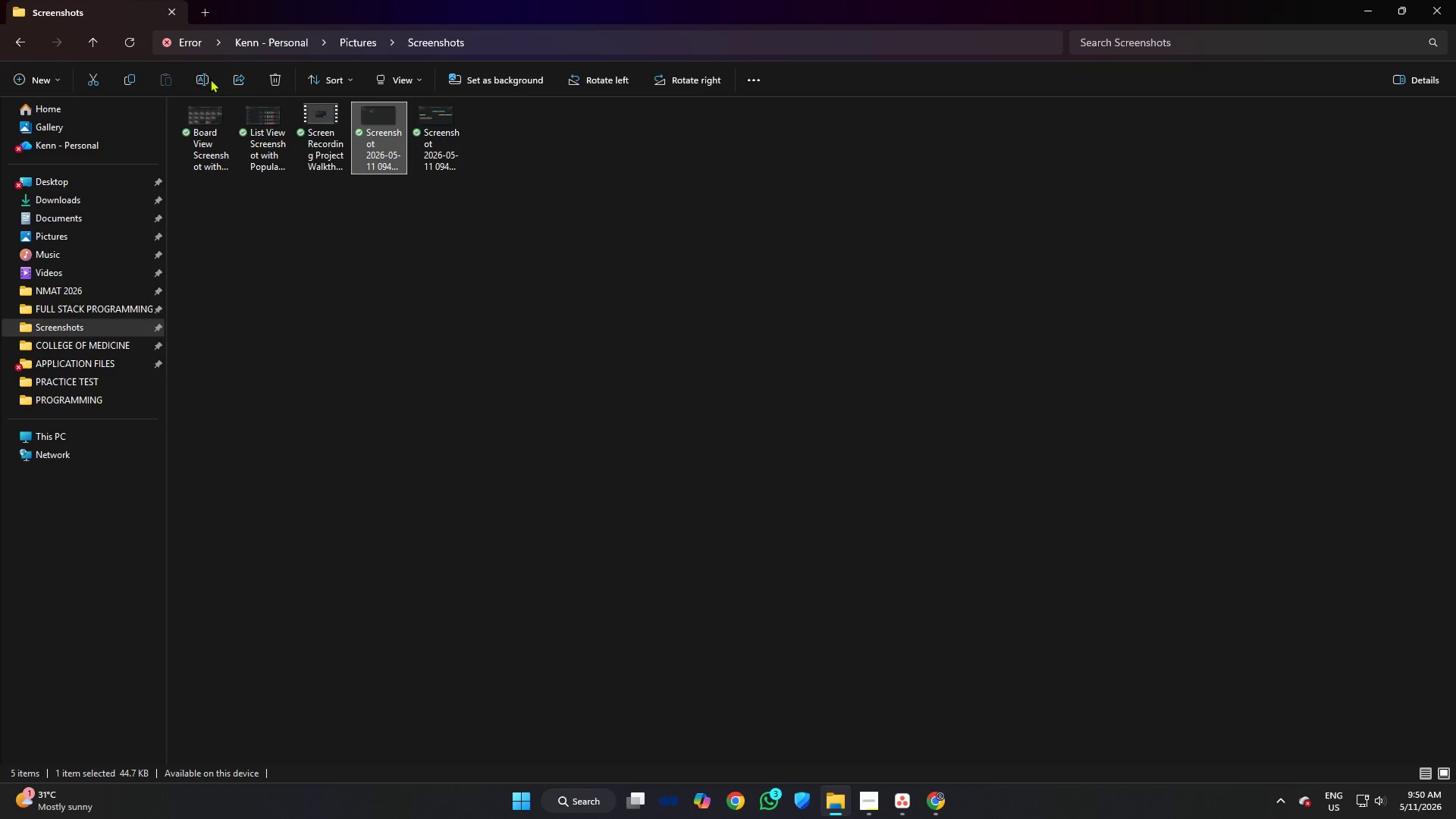 
left_click([199, 73])
 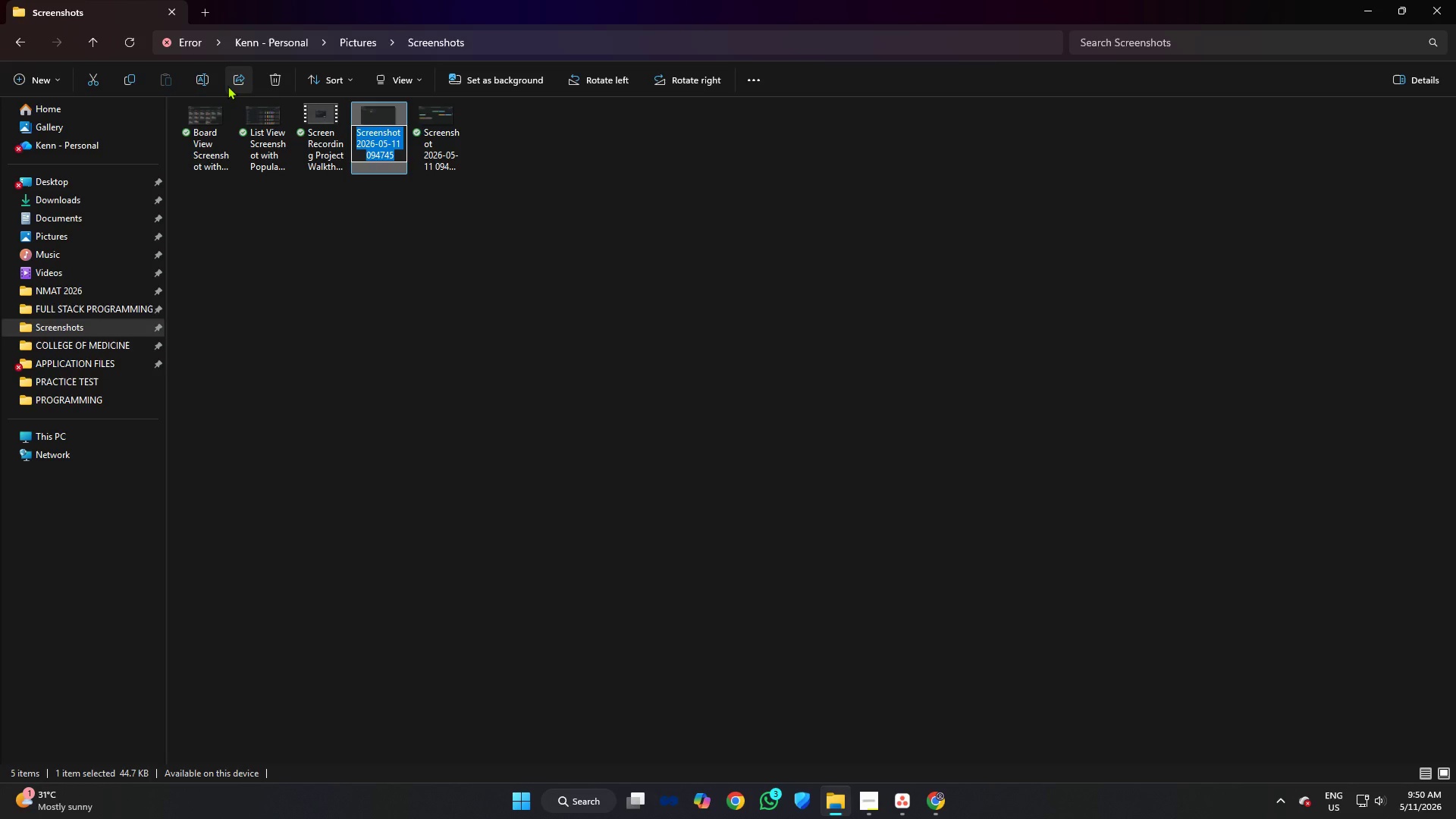 
type(Automation rule)
key(Backspace)
key(Backspace)
key(Backspace)
key(Backspace)
type(Rule Sv)
key(Backspace)
type(creenshot)
 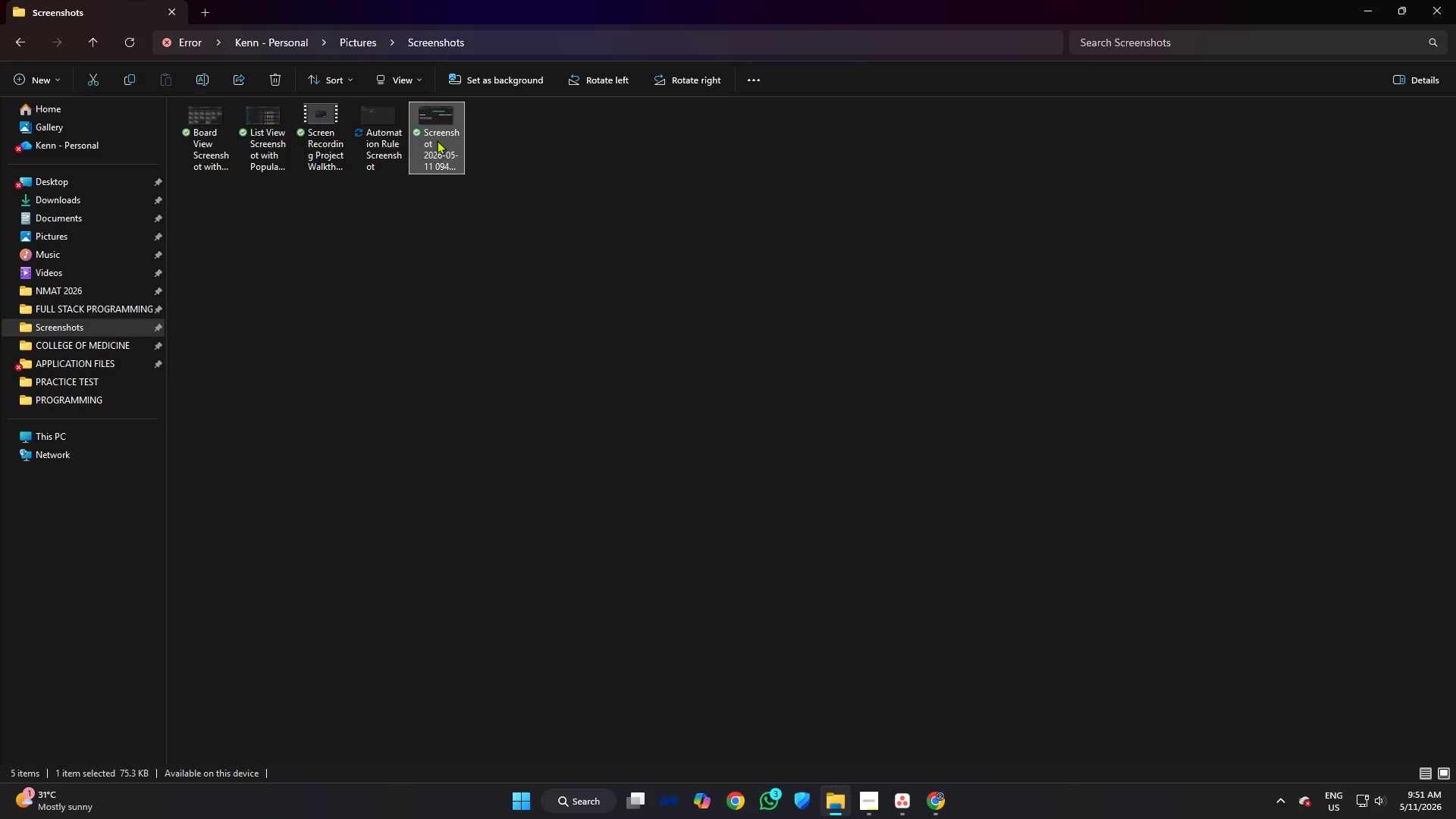 
left_click([204, 77])
 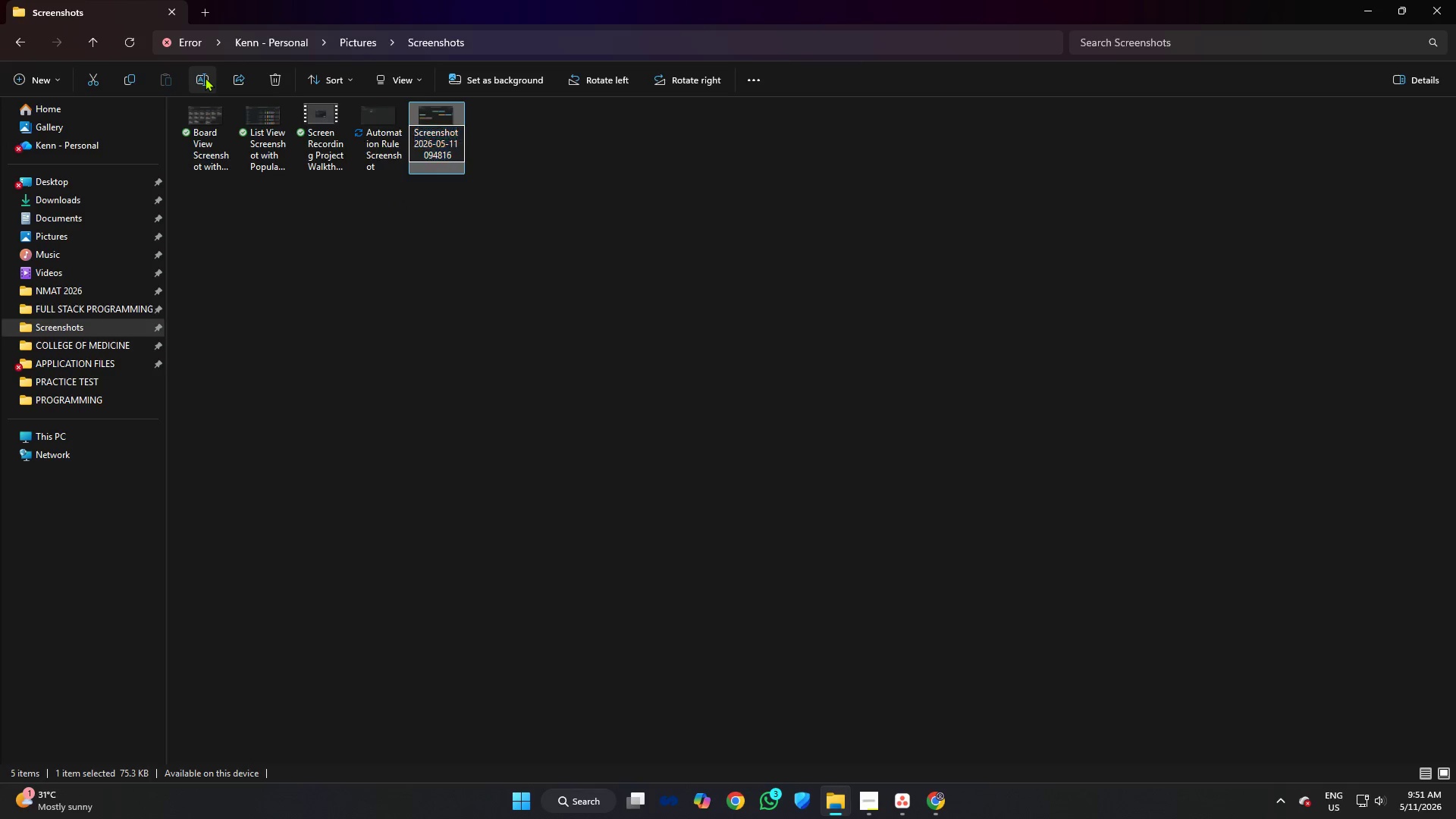 
type(Calendar View Screenshopt)
key(Backspace)
key(Backspace)
type(t with)